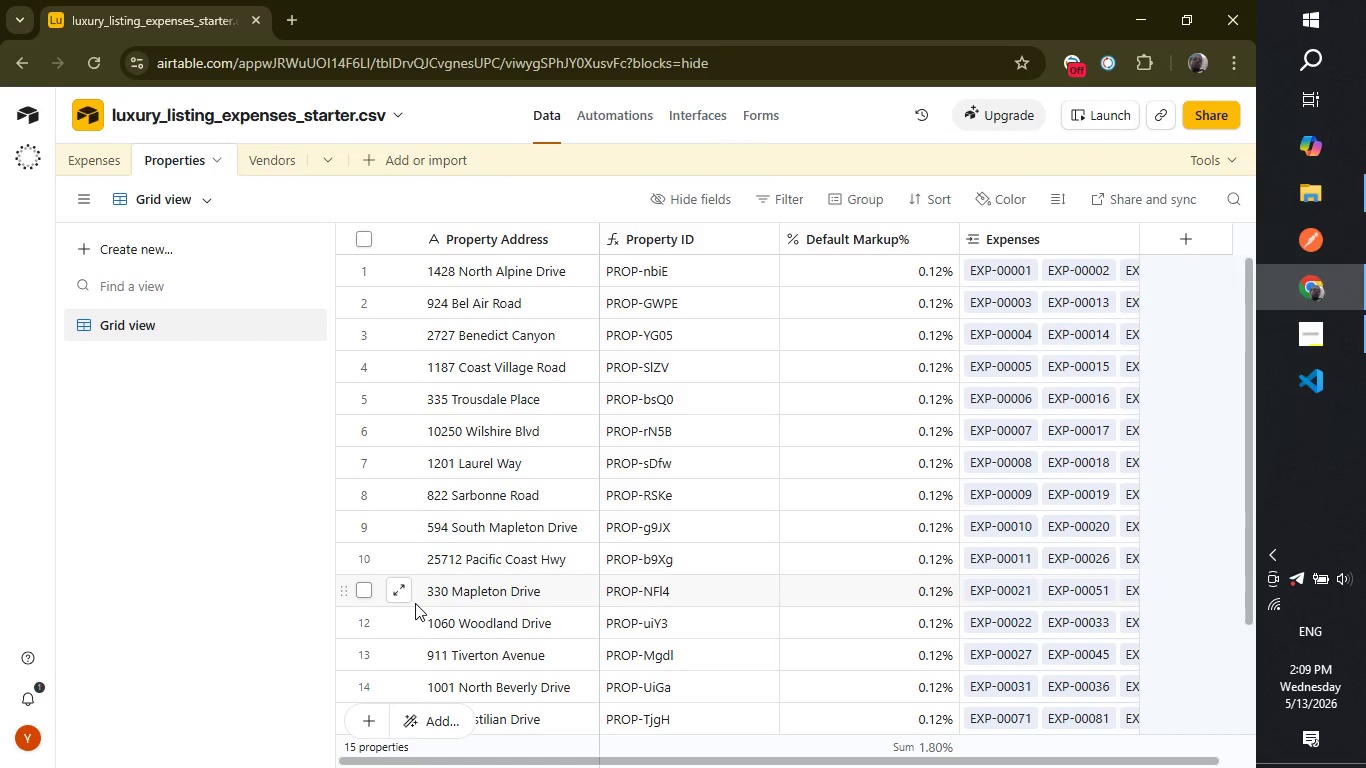 
wait(55.51)
 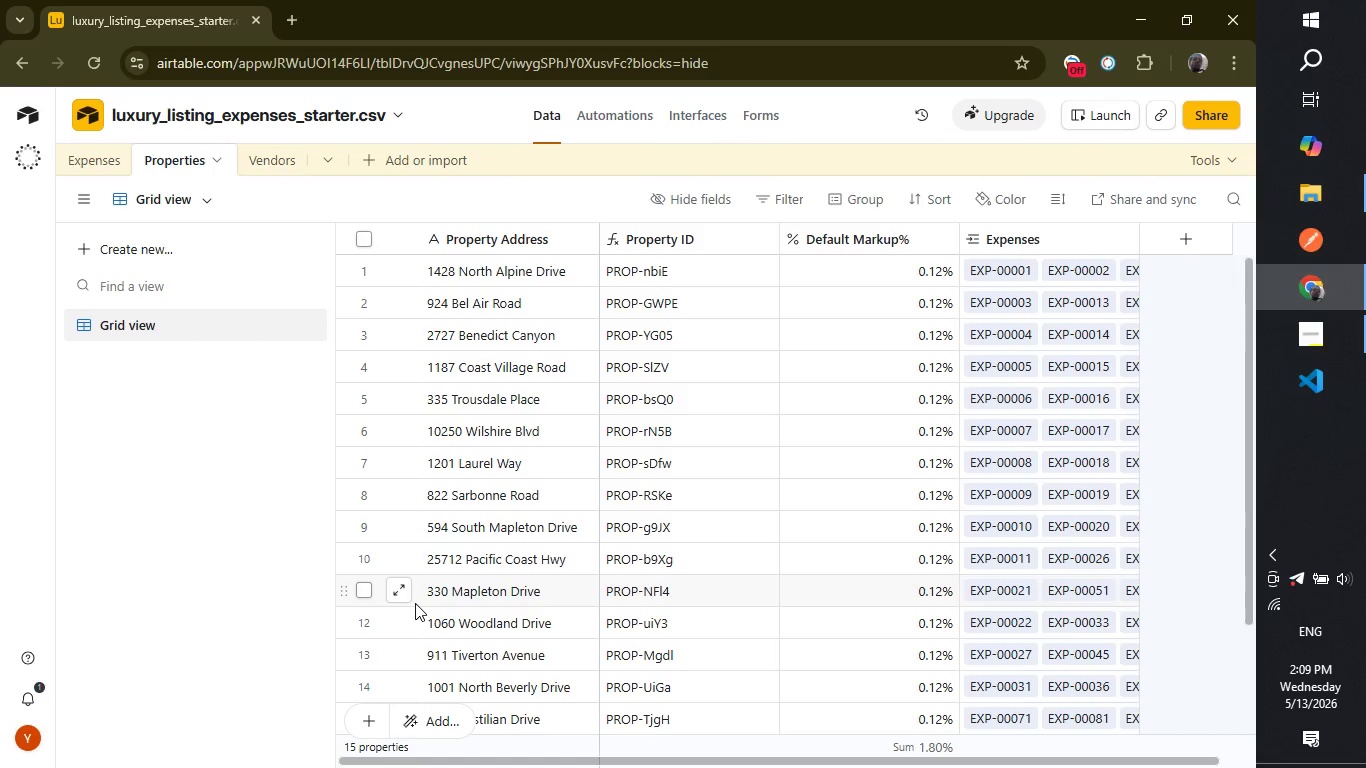 
left_click_drag(start_coordinate=[718, 762], to_coordinate=[792, 767])
 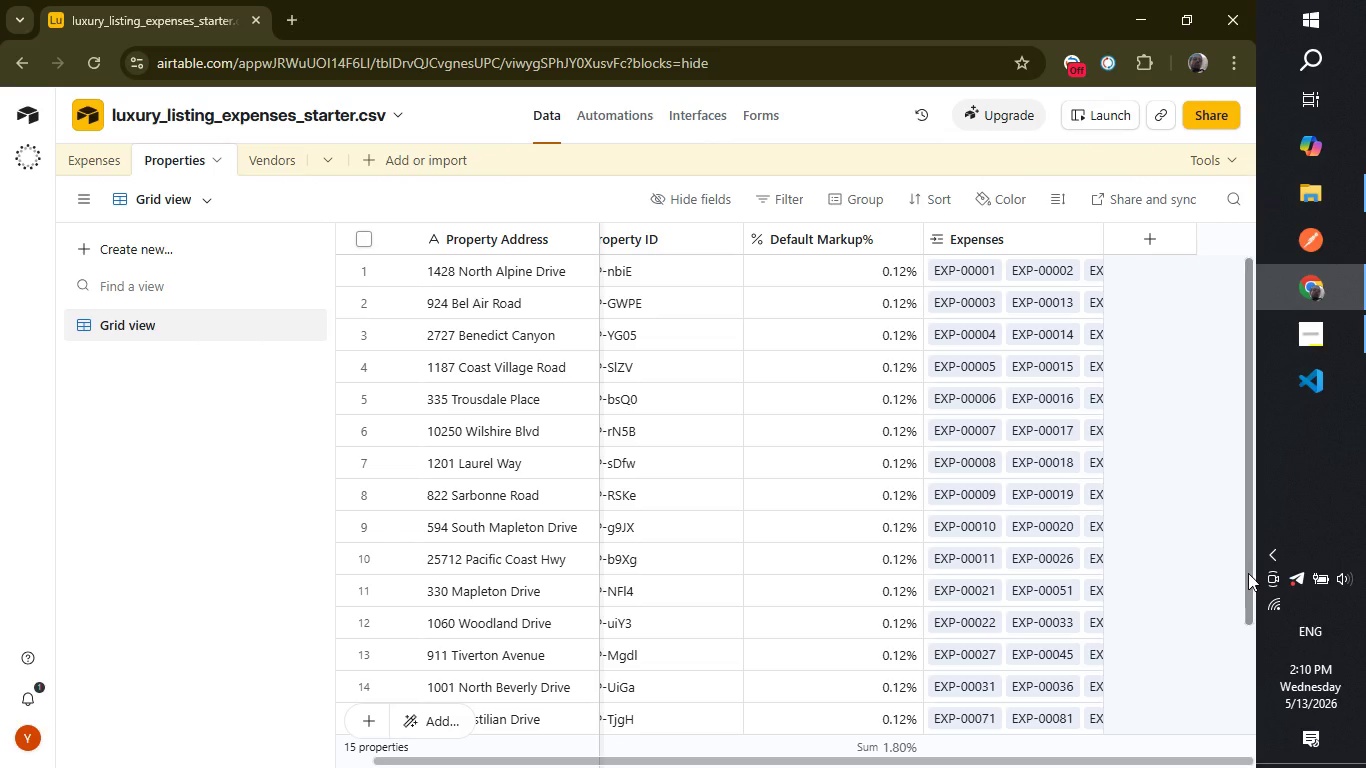 
wait(26.53)
 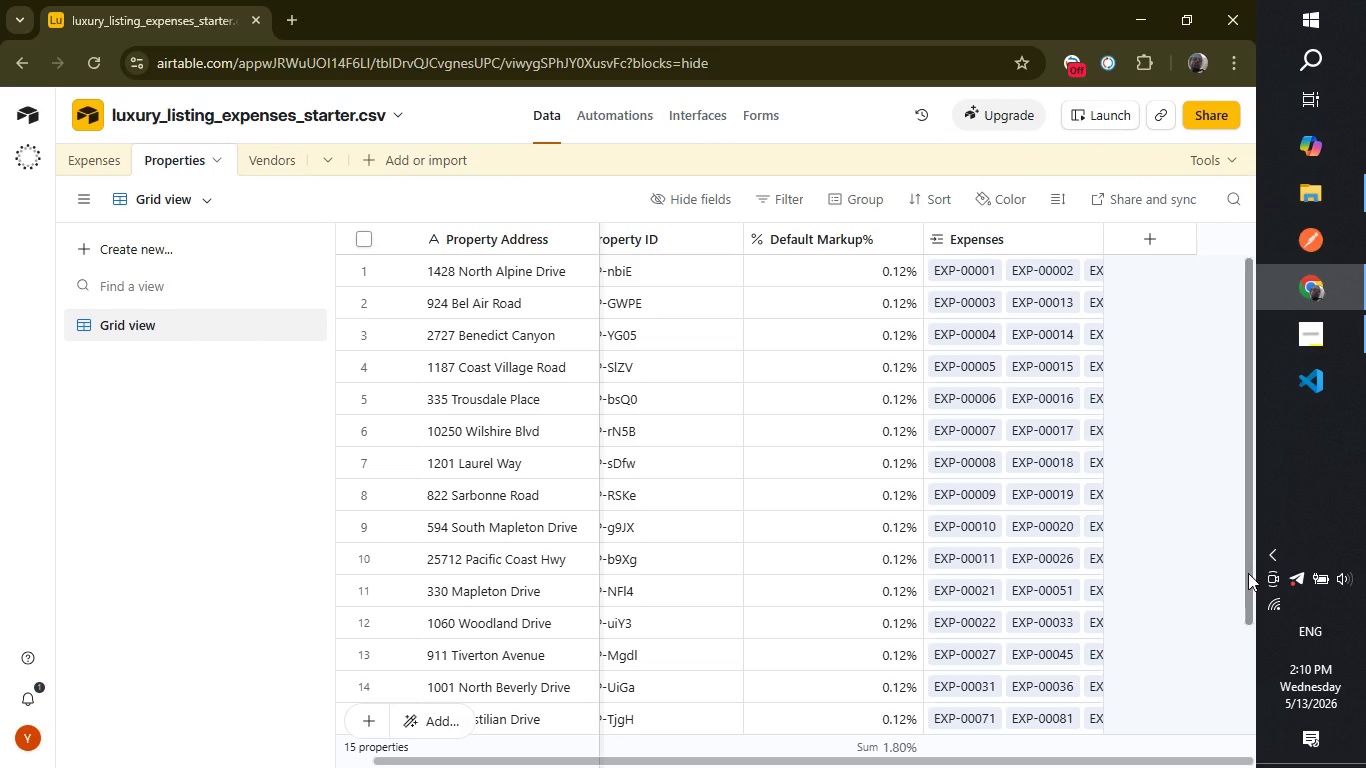 
left_click_drag(start_coordinate=[1248, 573], to_coordinate=[1231, 457])
 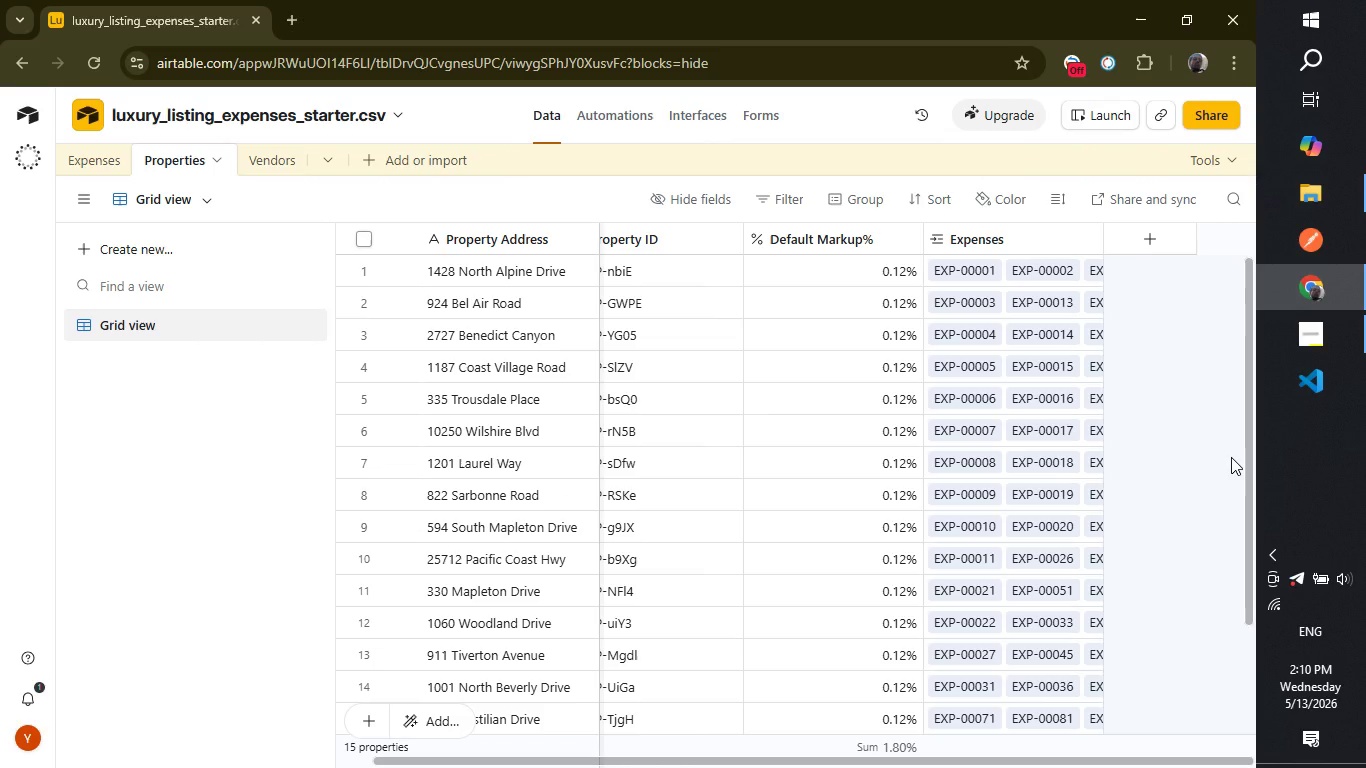 
wait(25.38)
 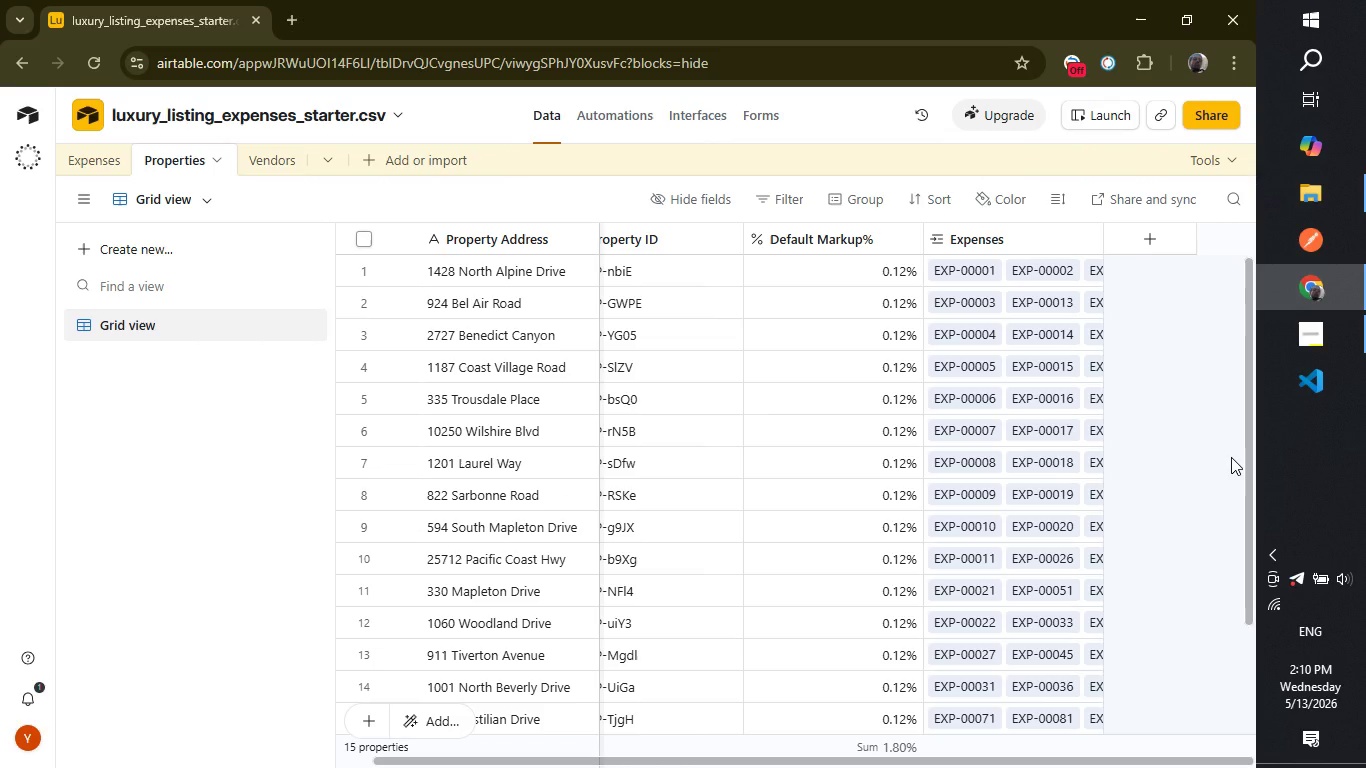 
left_click([96, 160])
 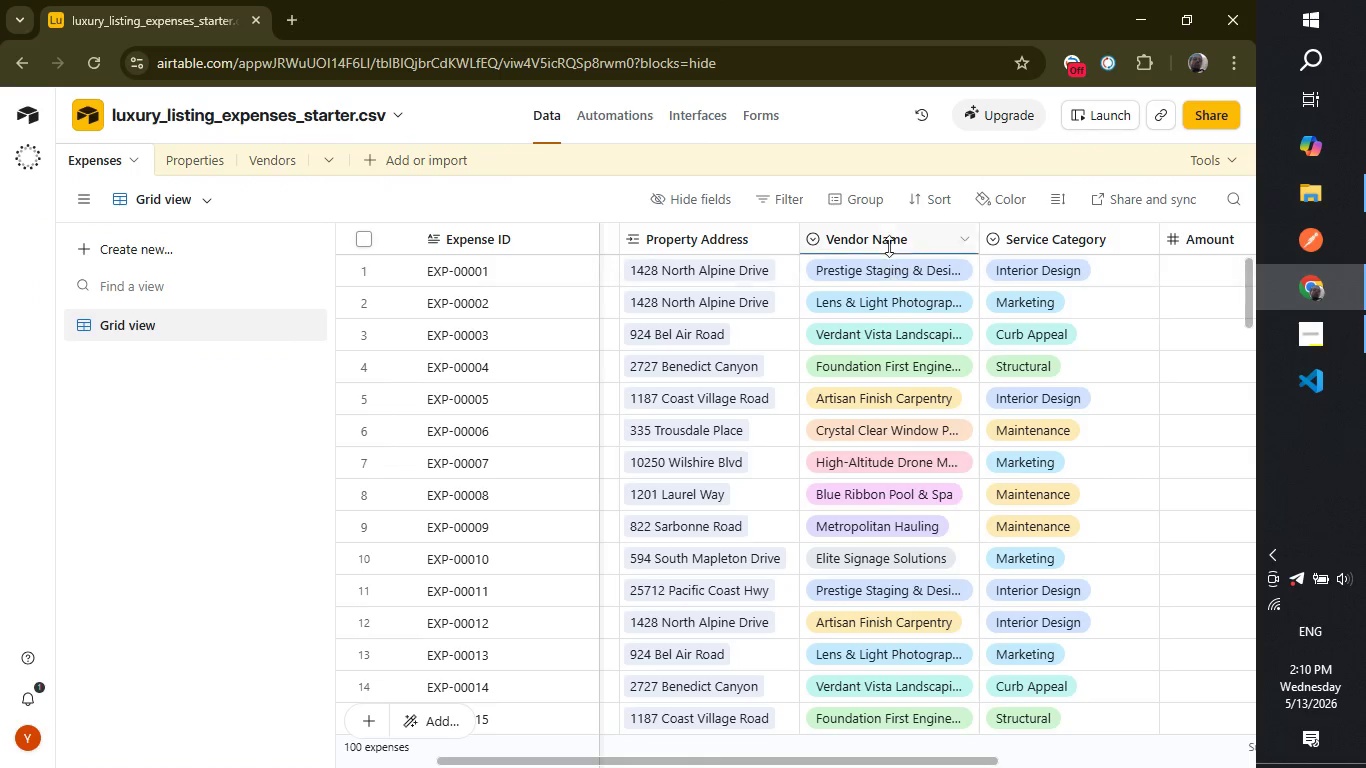 
right_click([888, 240])
 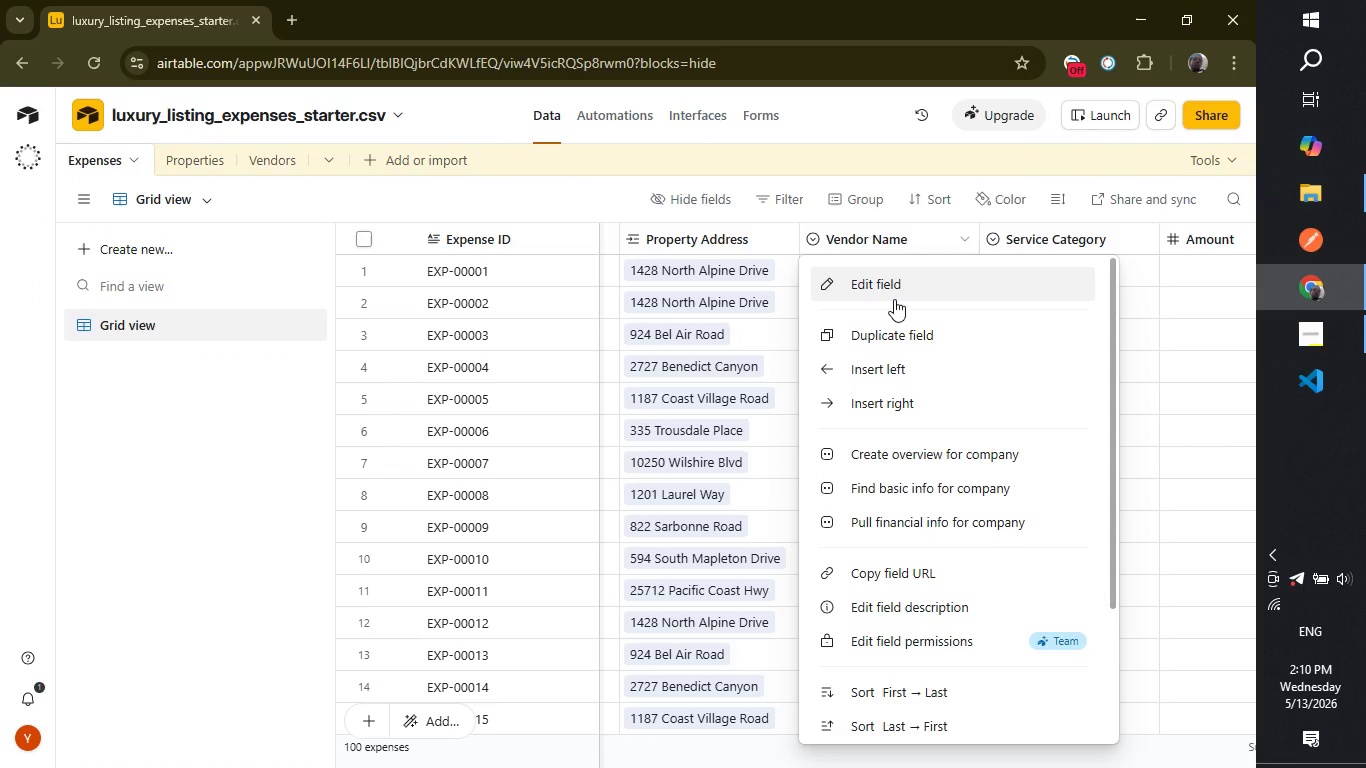 
left_click([894, 299])
 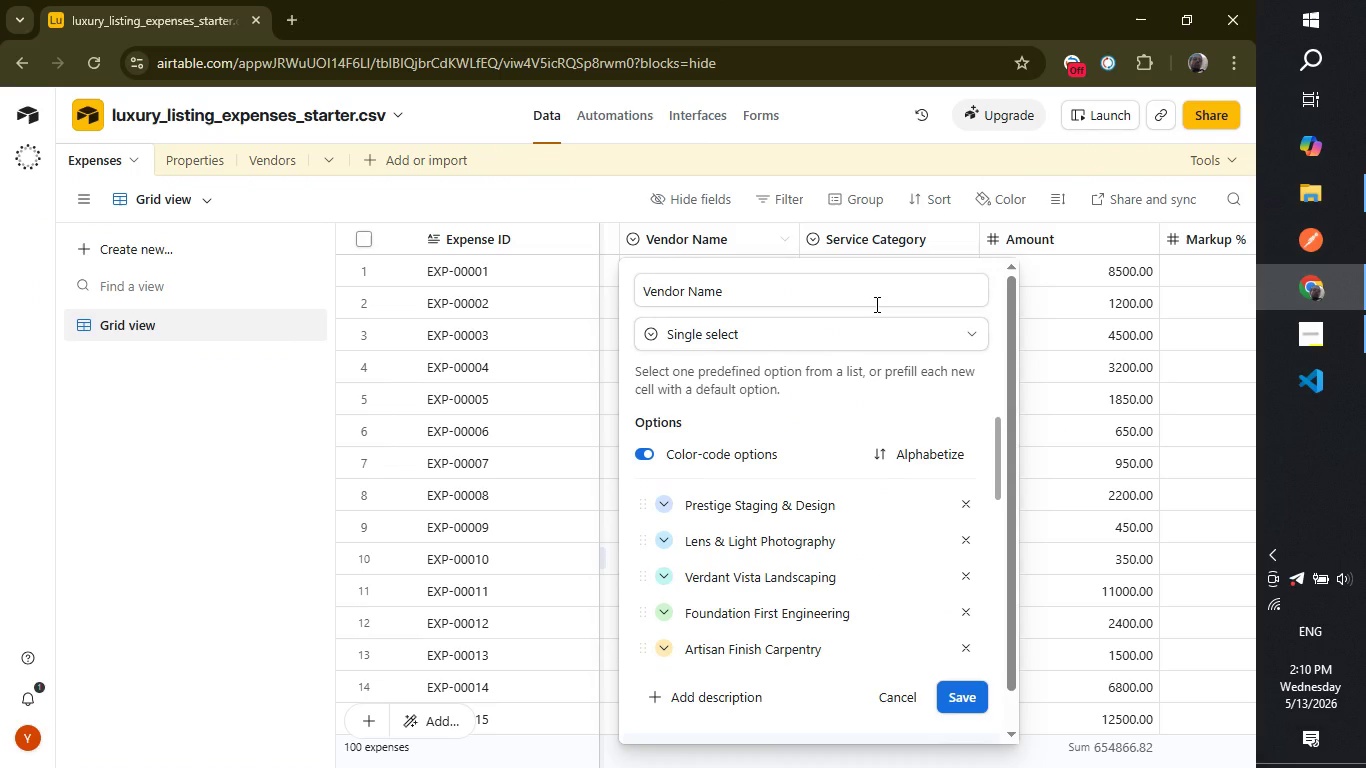 
wait(8.98)
 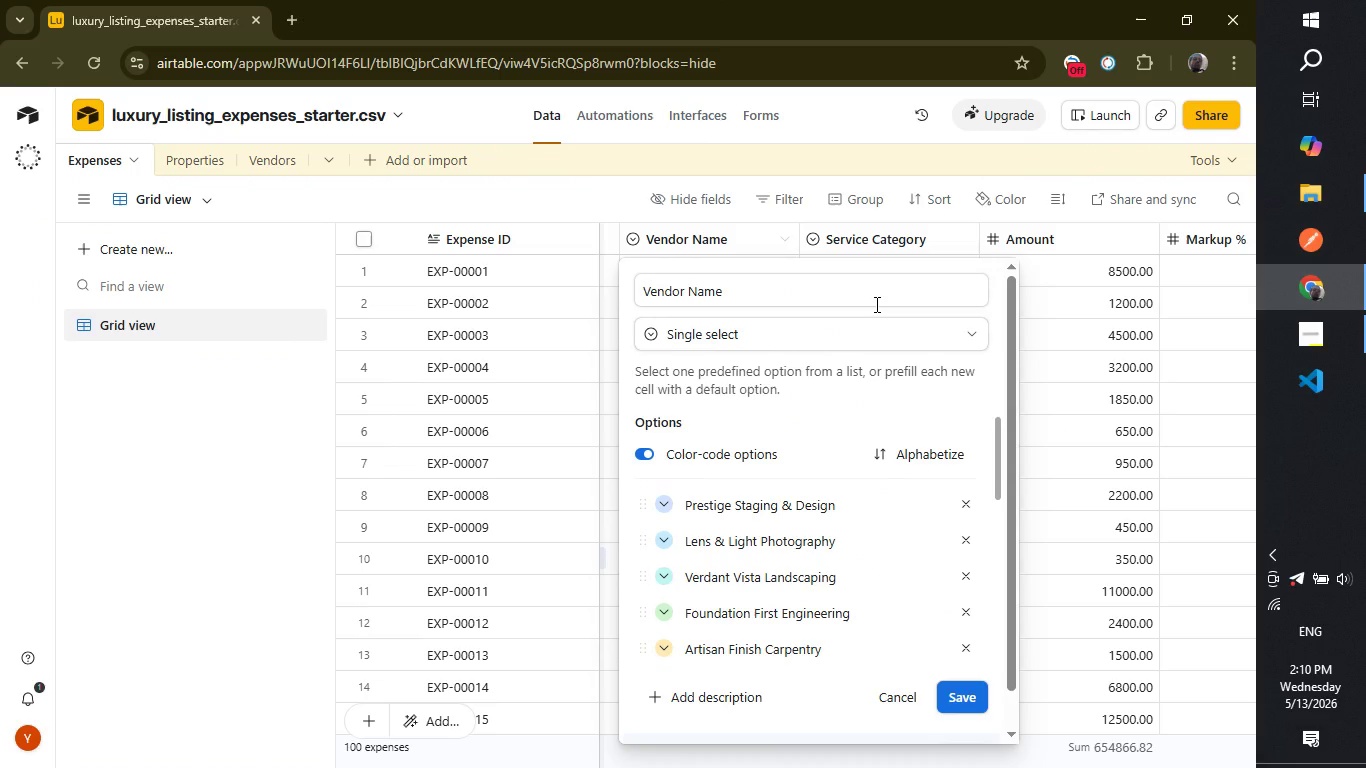 
left_click([858, 327])
 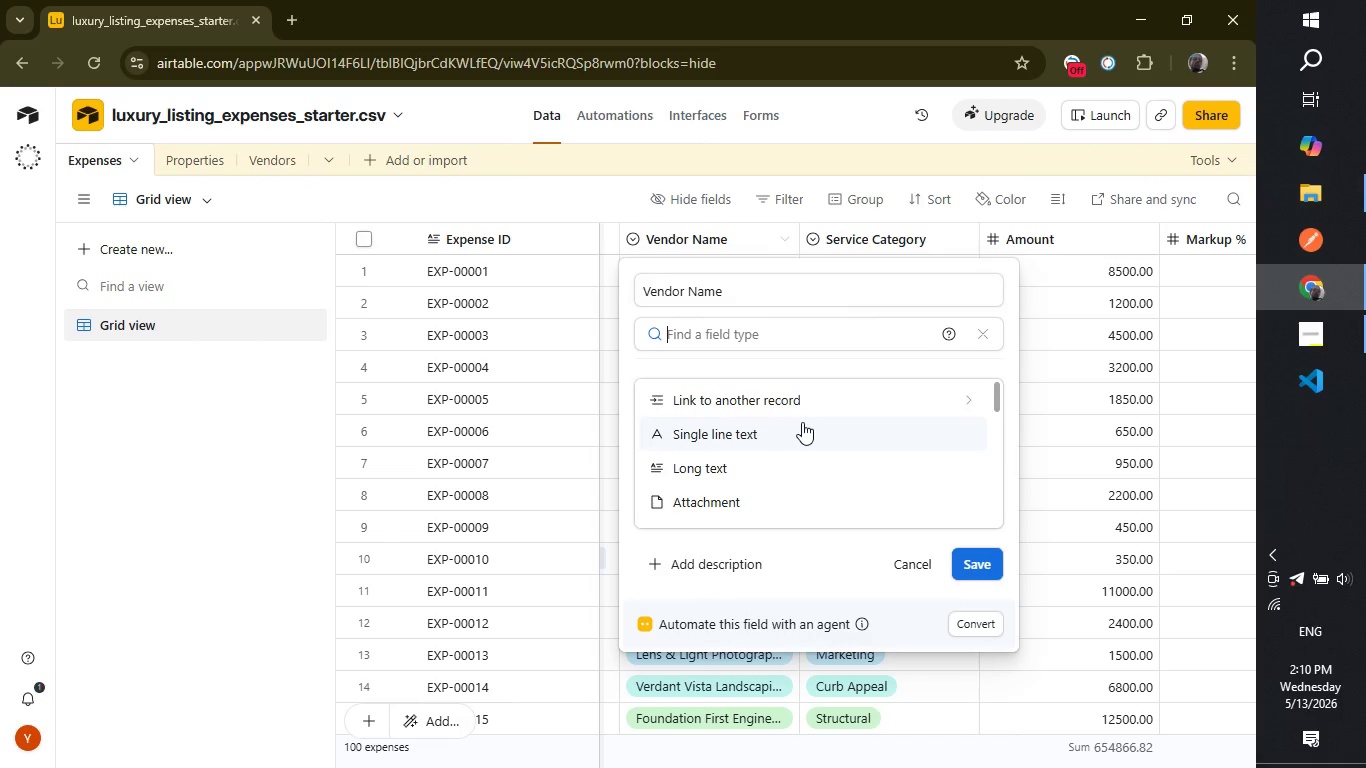 
left_click([802, 424])
 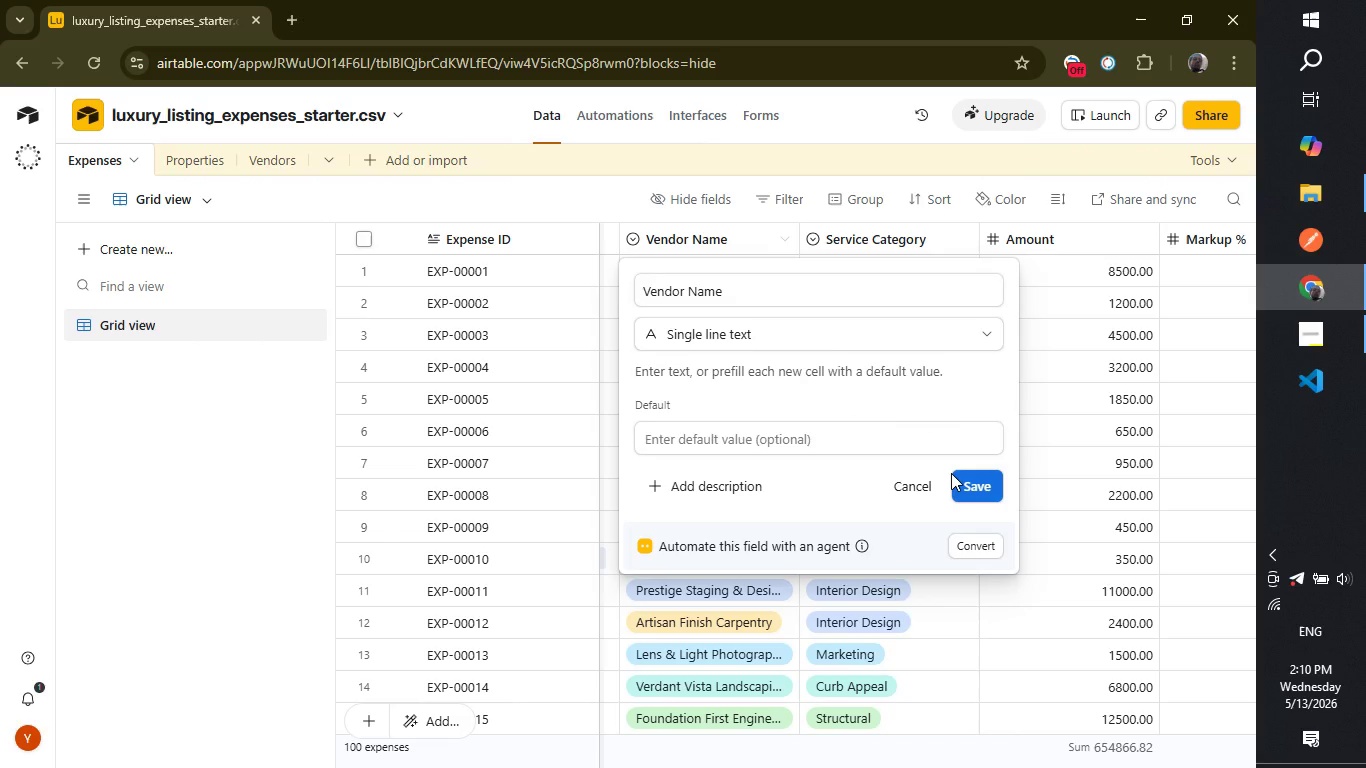 
left_click([951, 473])
 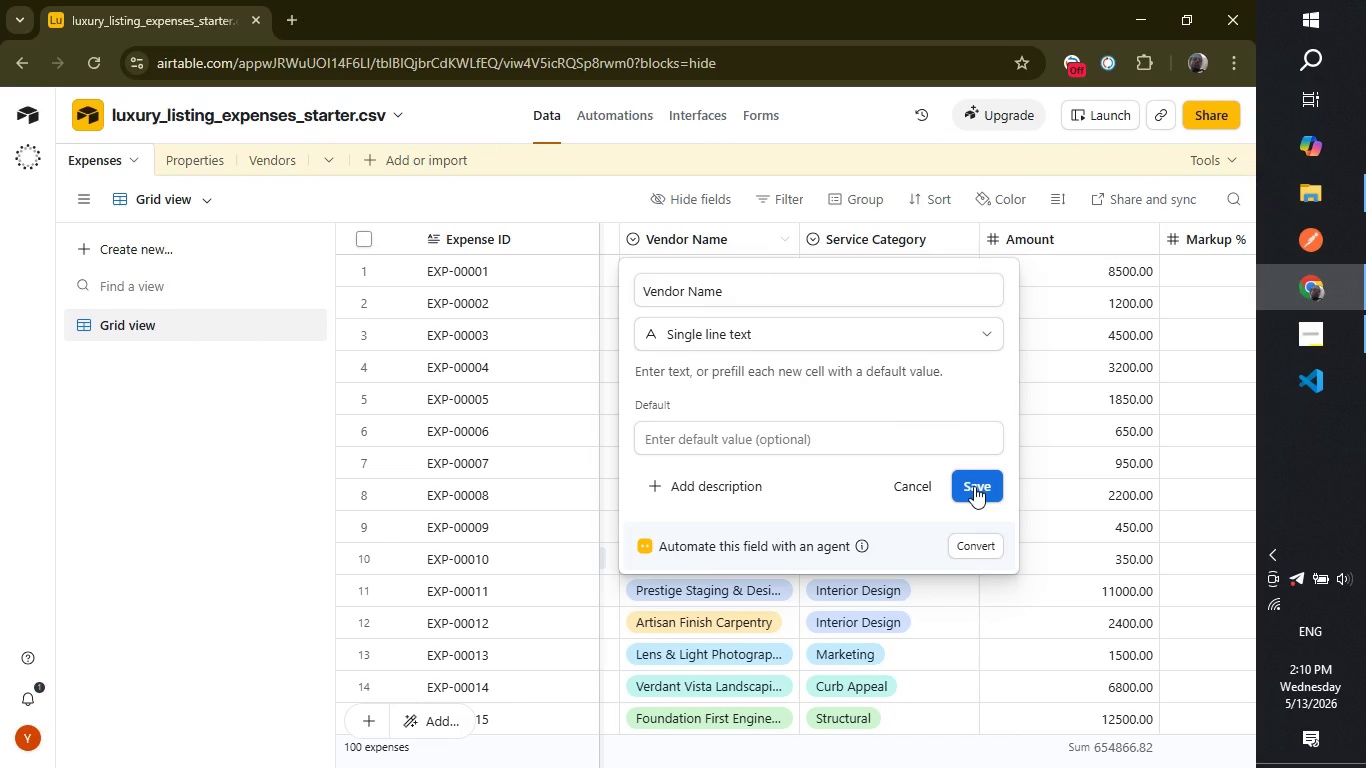 
left_click([974, 486])
 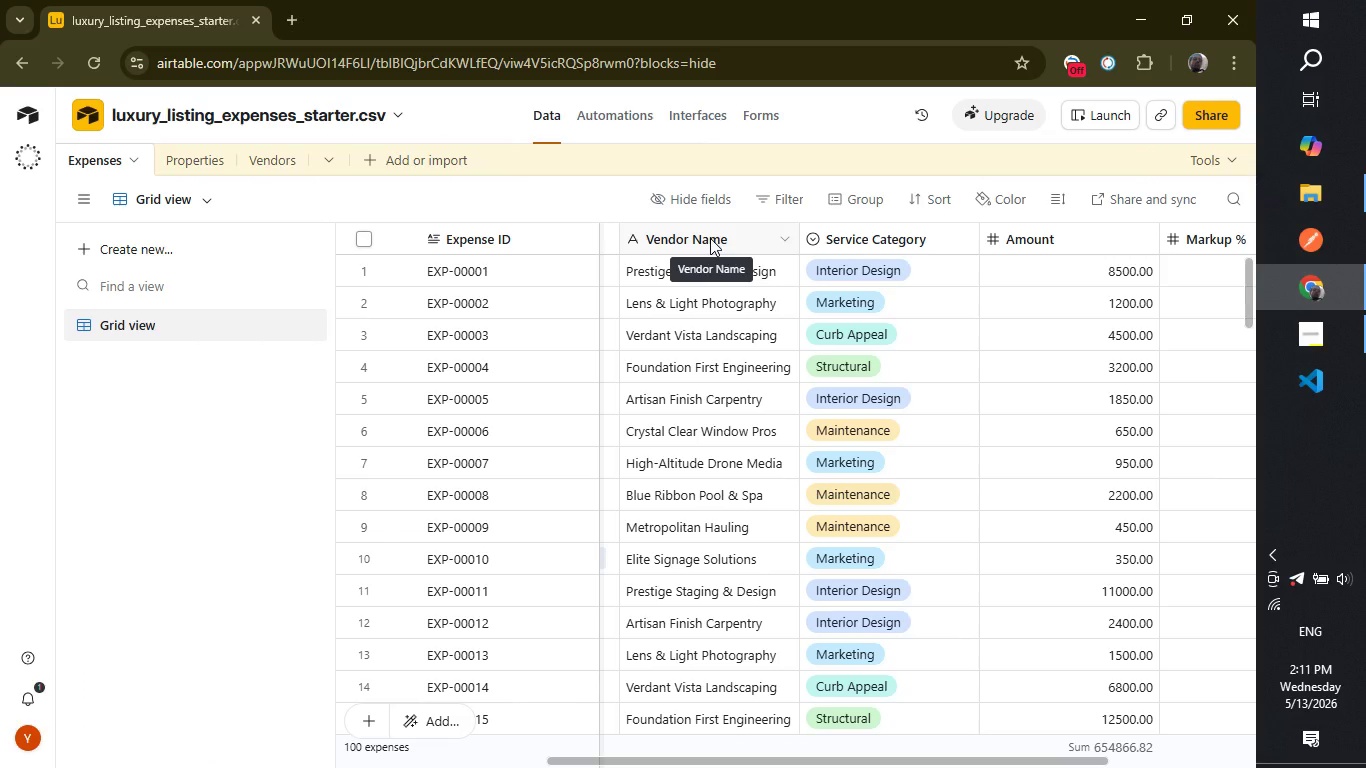 
wait(25.83)
 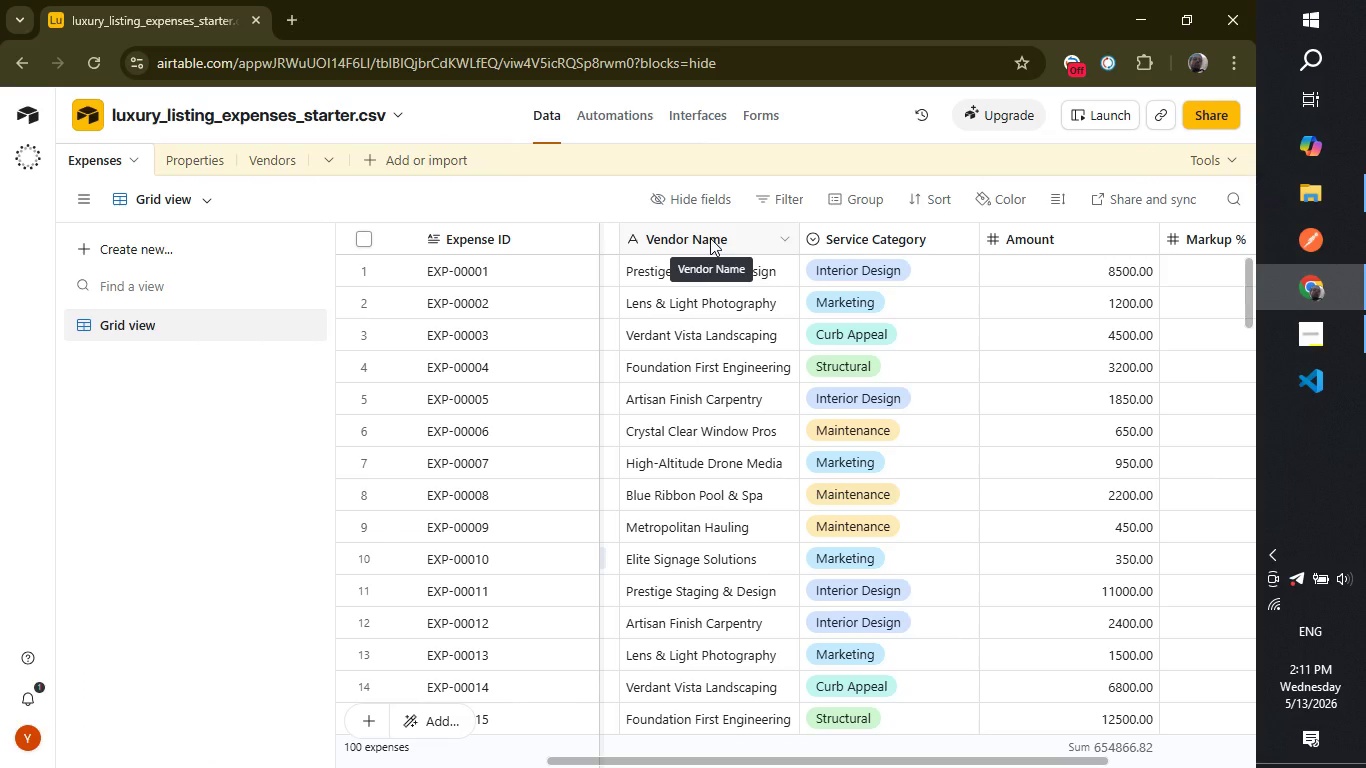 
right_click([710, 238])
 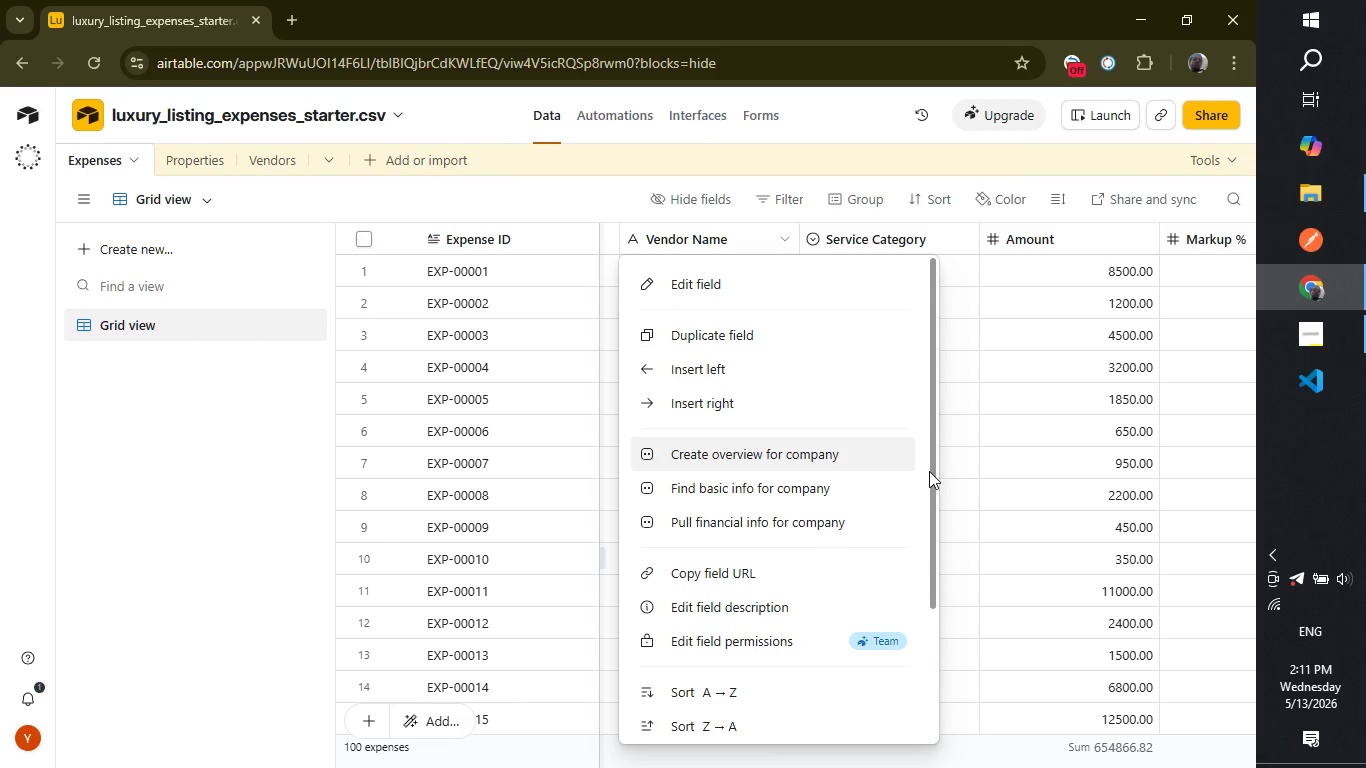 
left_click_drag(start_coordinate=[929, 472], to_coordinate=[940, 530])
 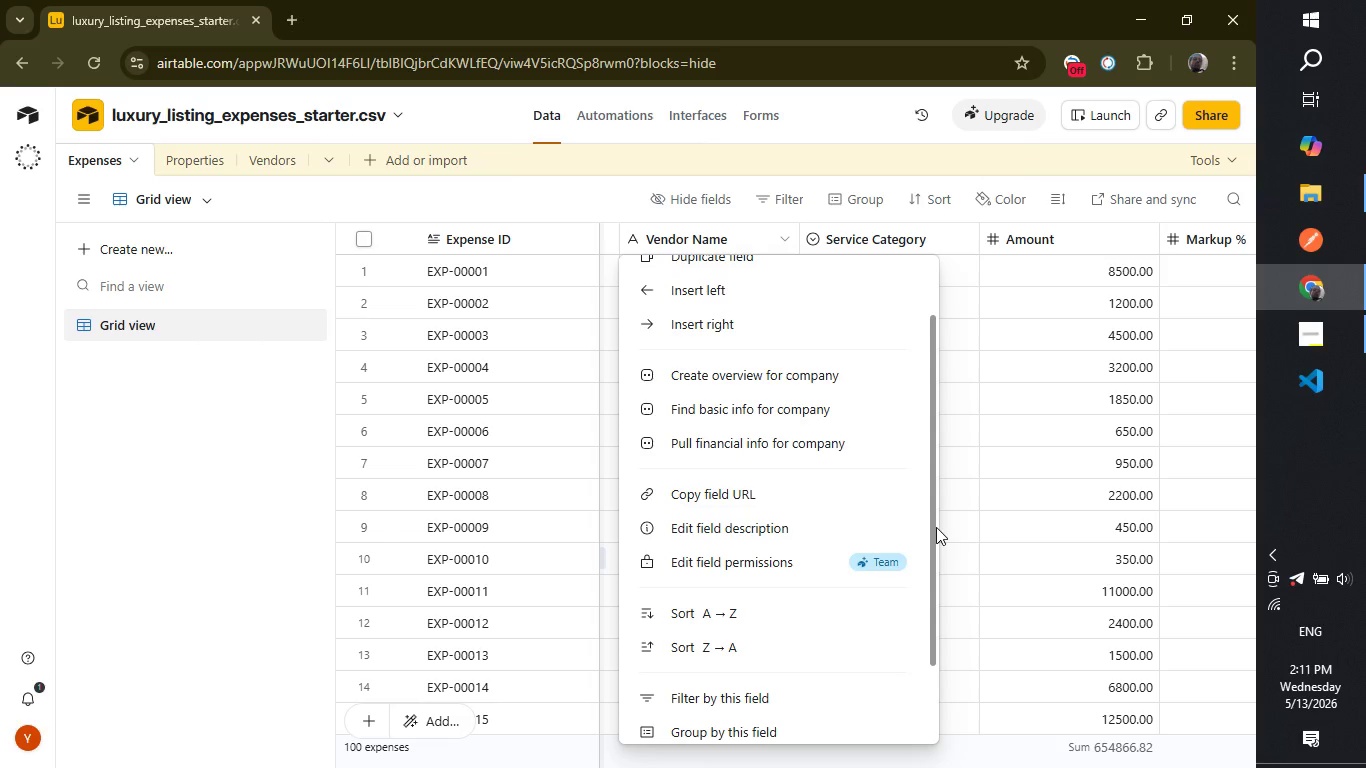 
left_click_drag(start_coordinate=[934, 527], to_coordinate=[923, 380])
 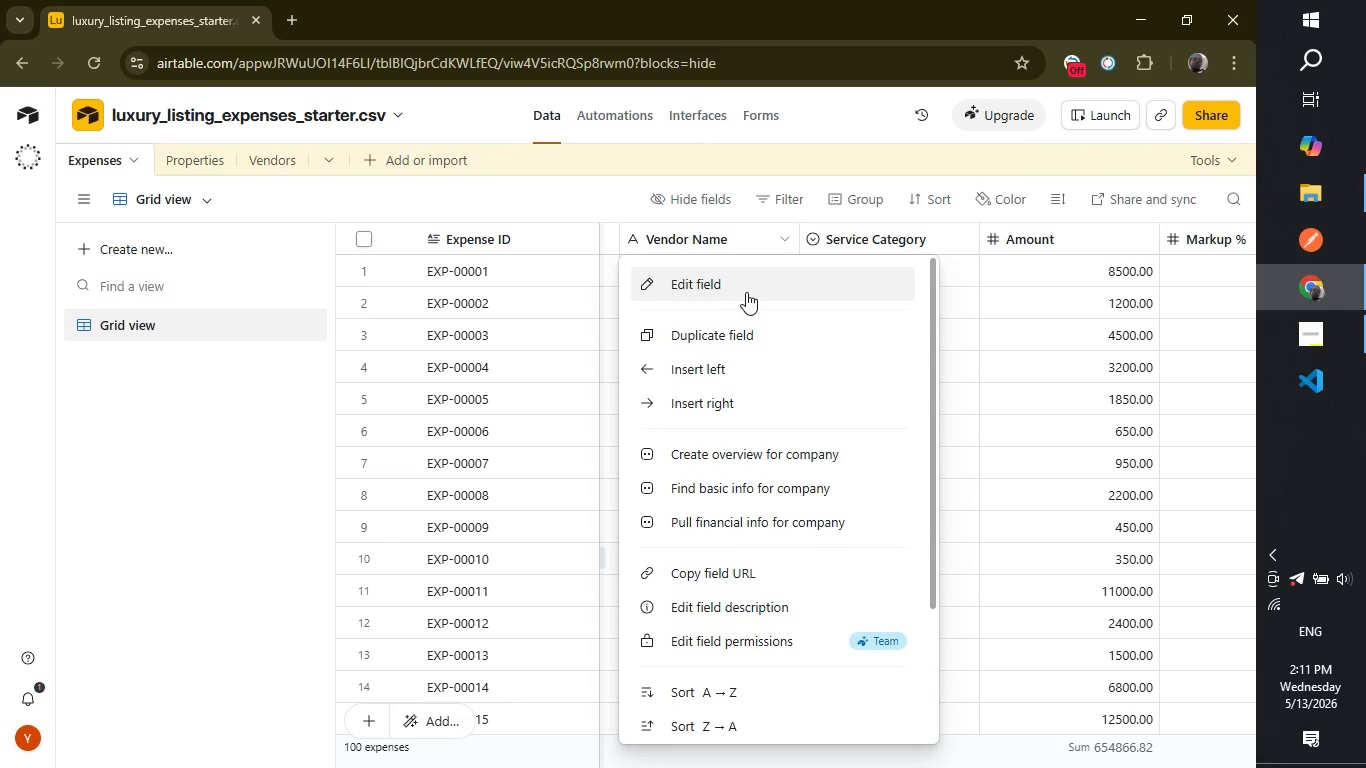 
left_click([746, 292])
 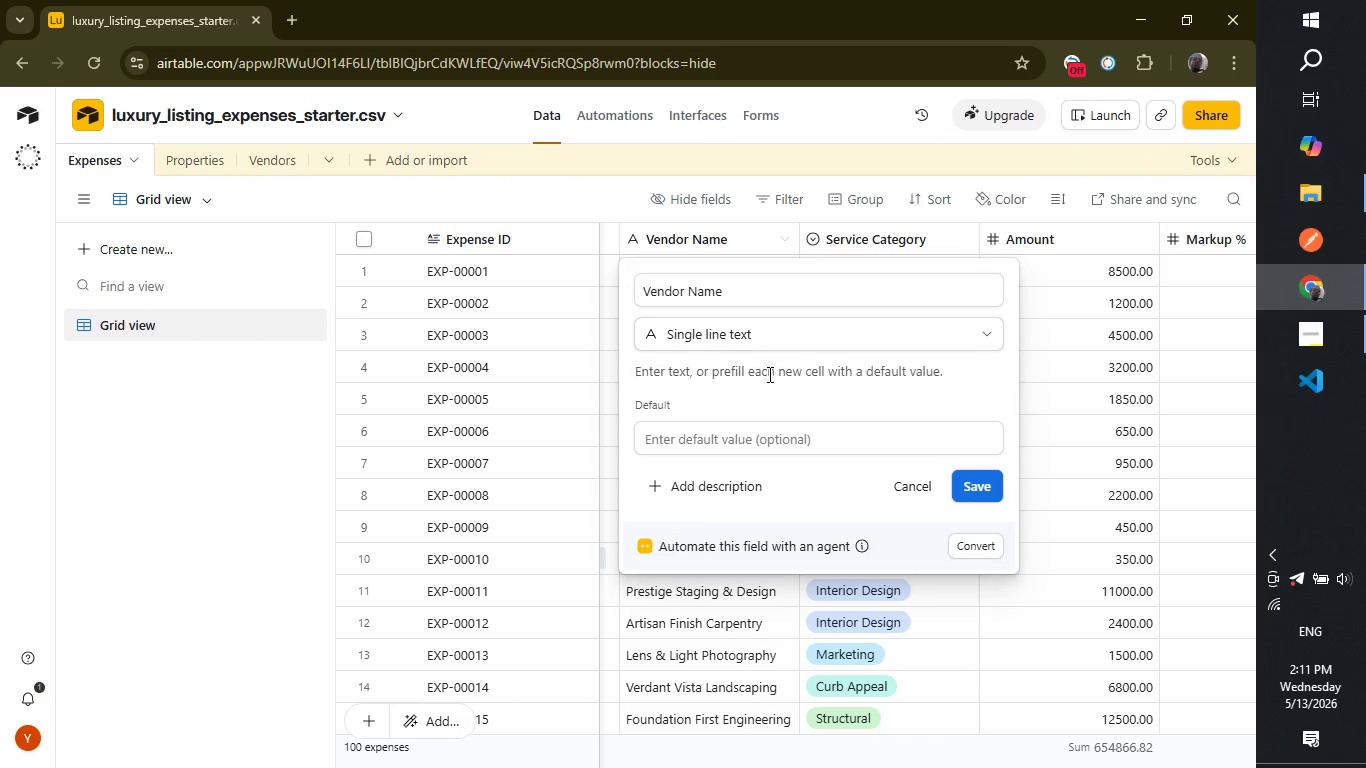 
left_click([767, 343])
 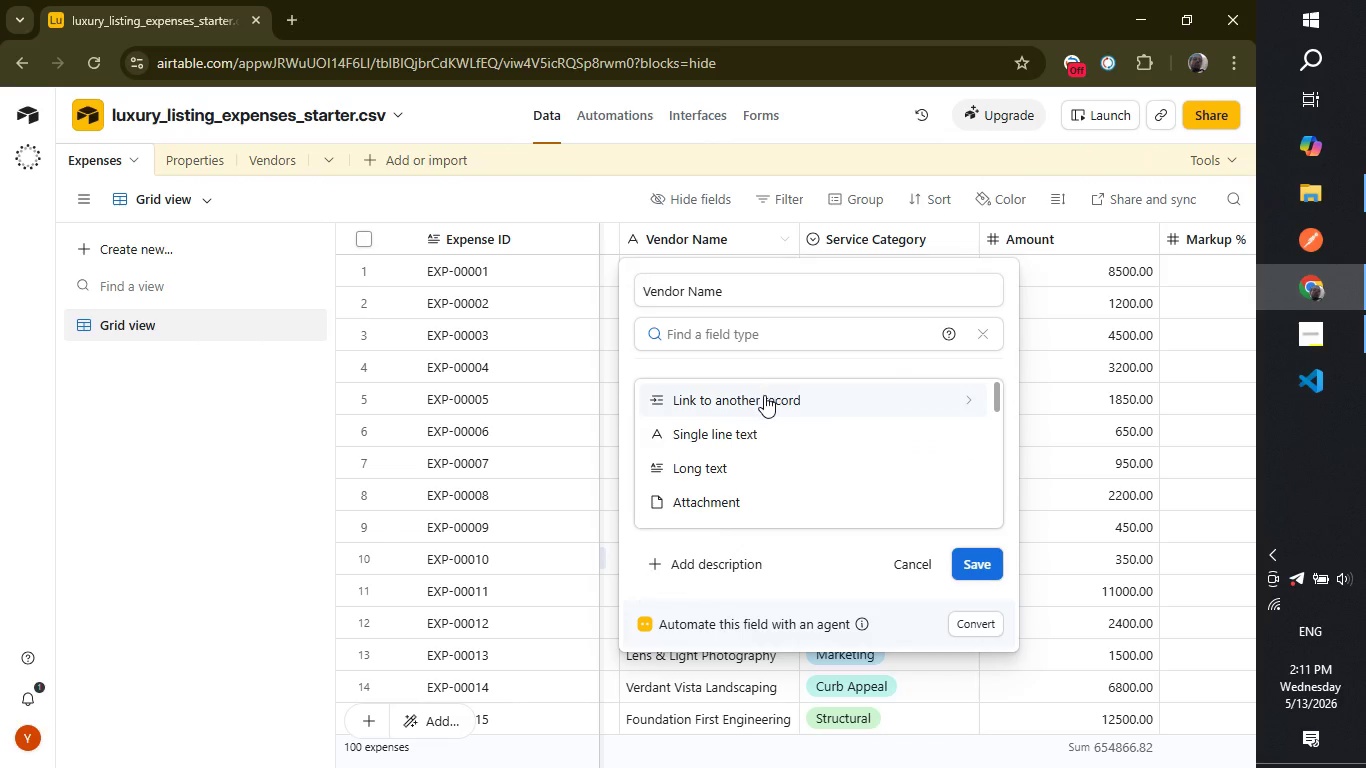 
left_click([764, 395])
 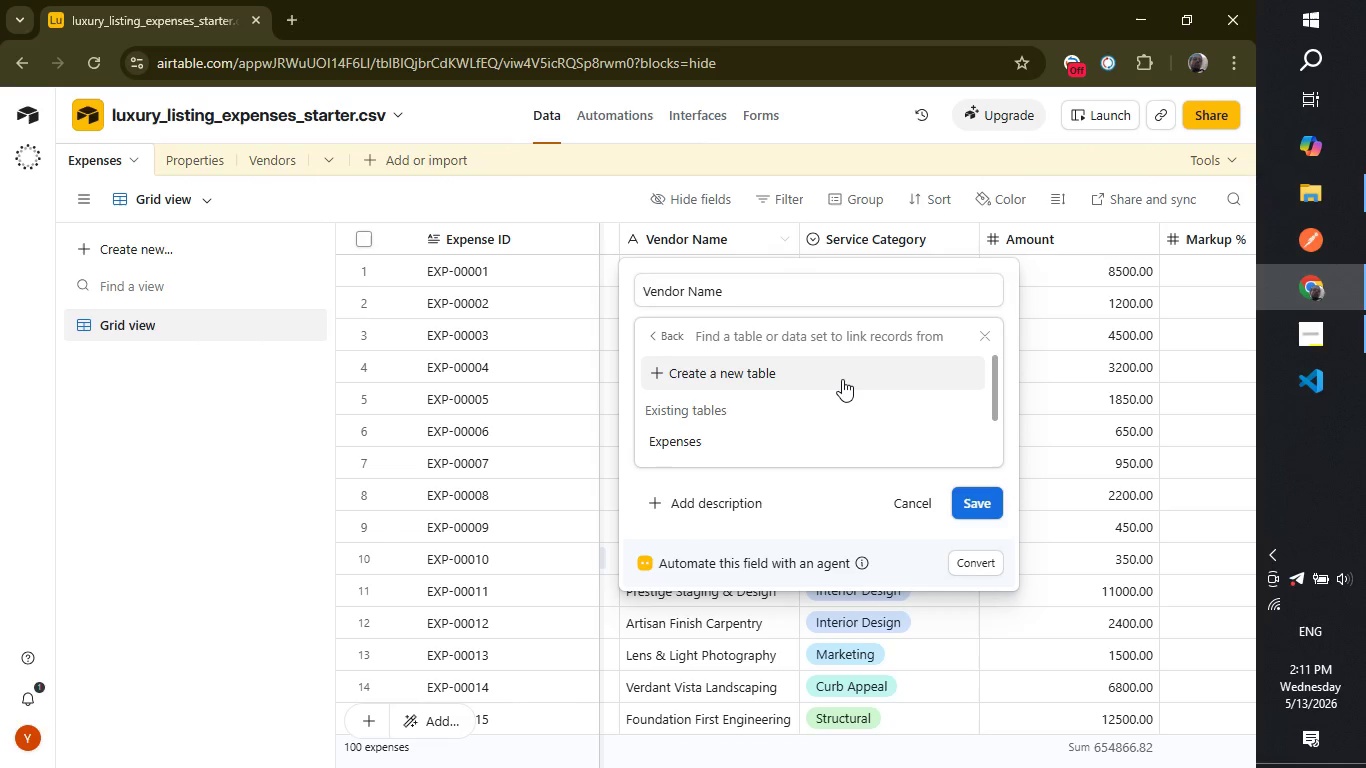 
wait(7.92)
 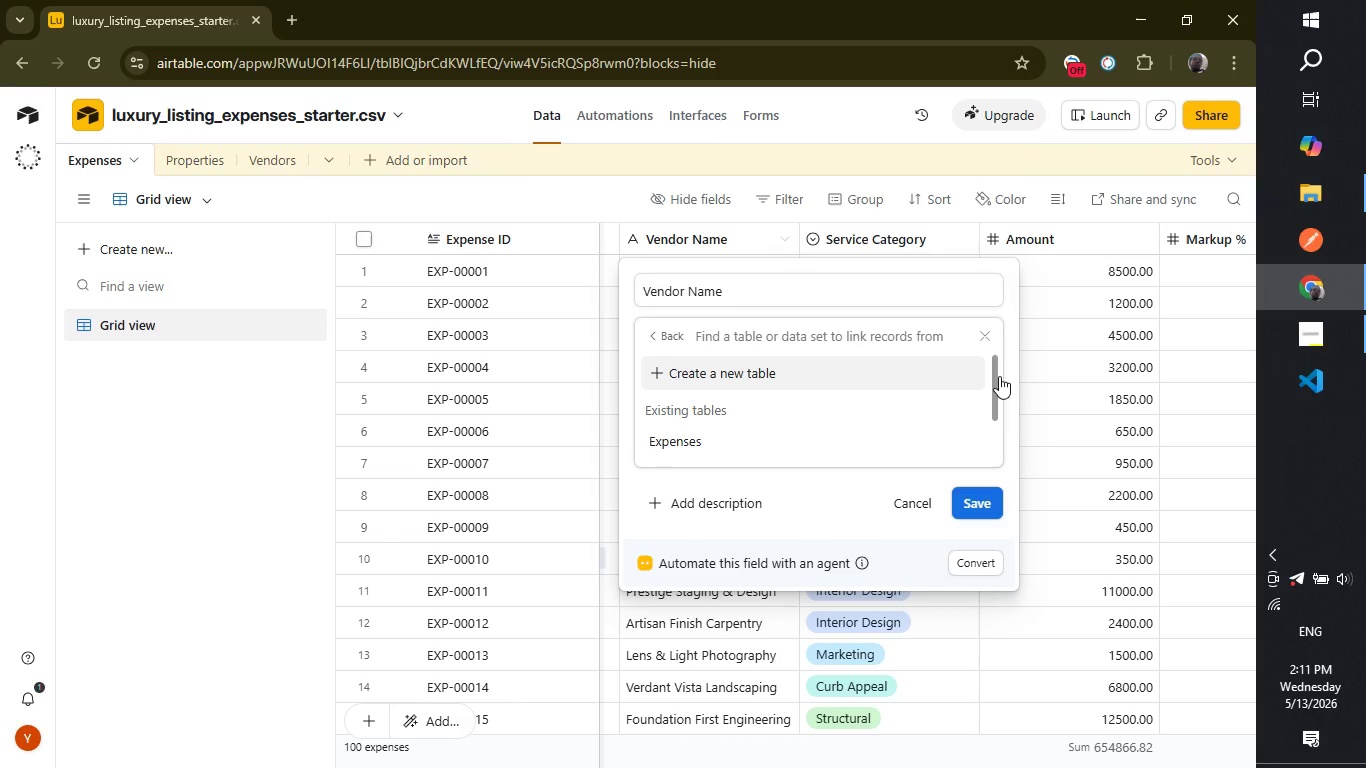 
left_click([255, 167])
 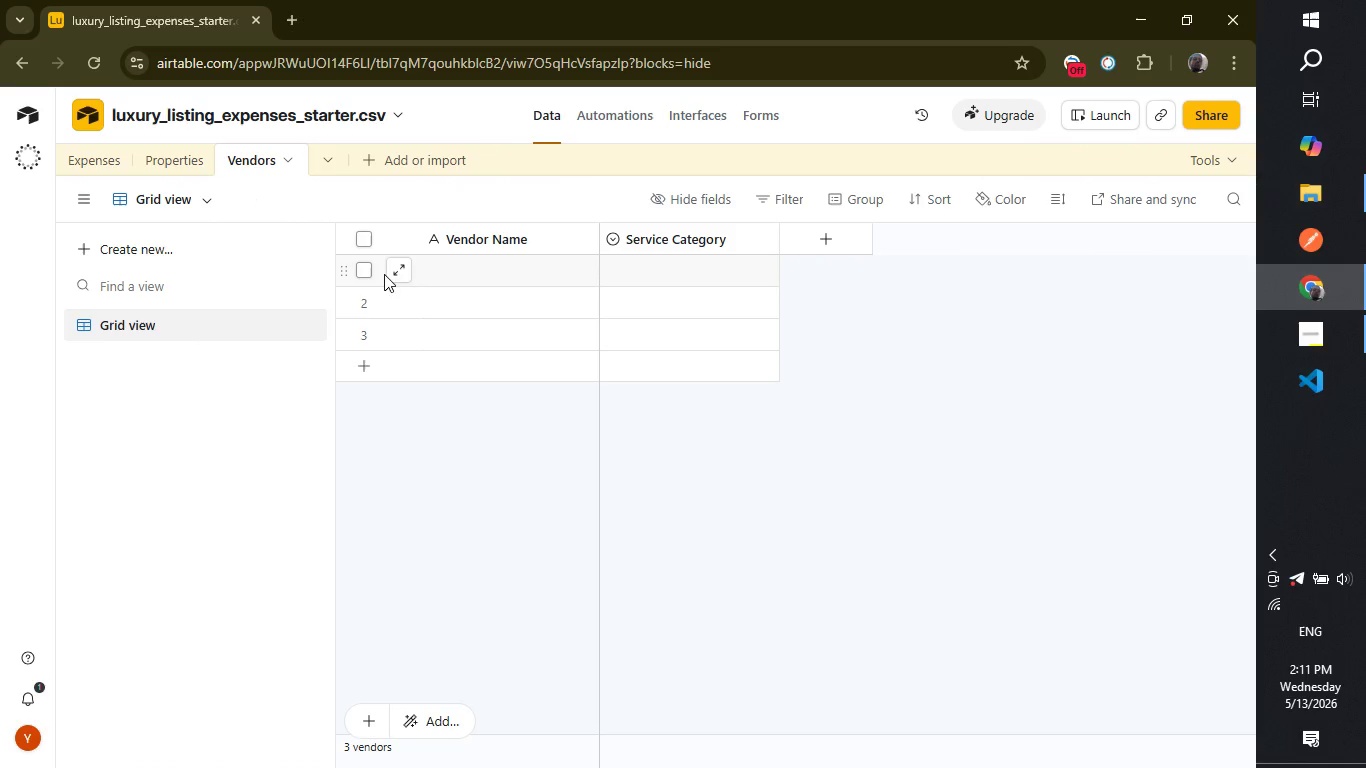 
left_click([368, 272])
 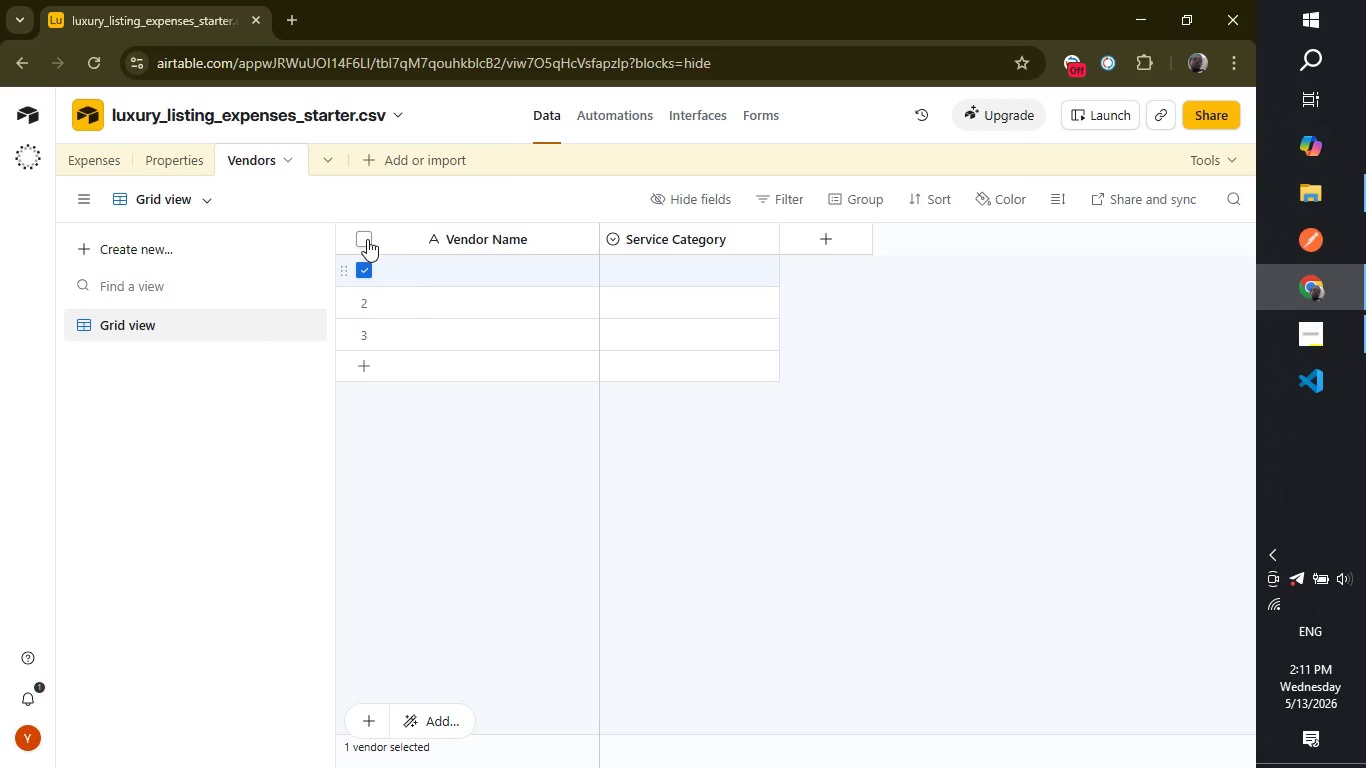 
left_click([363, 243])
 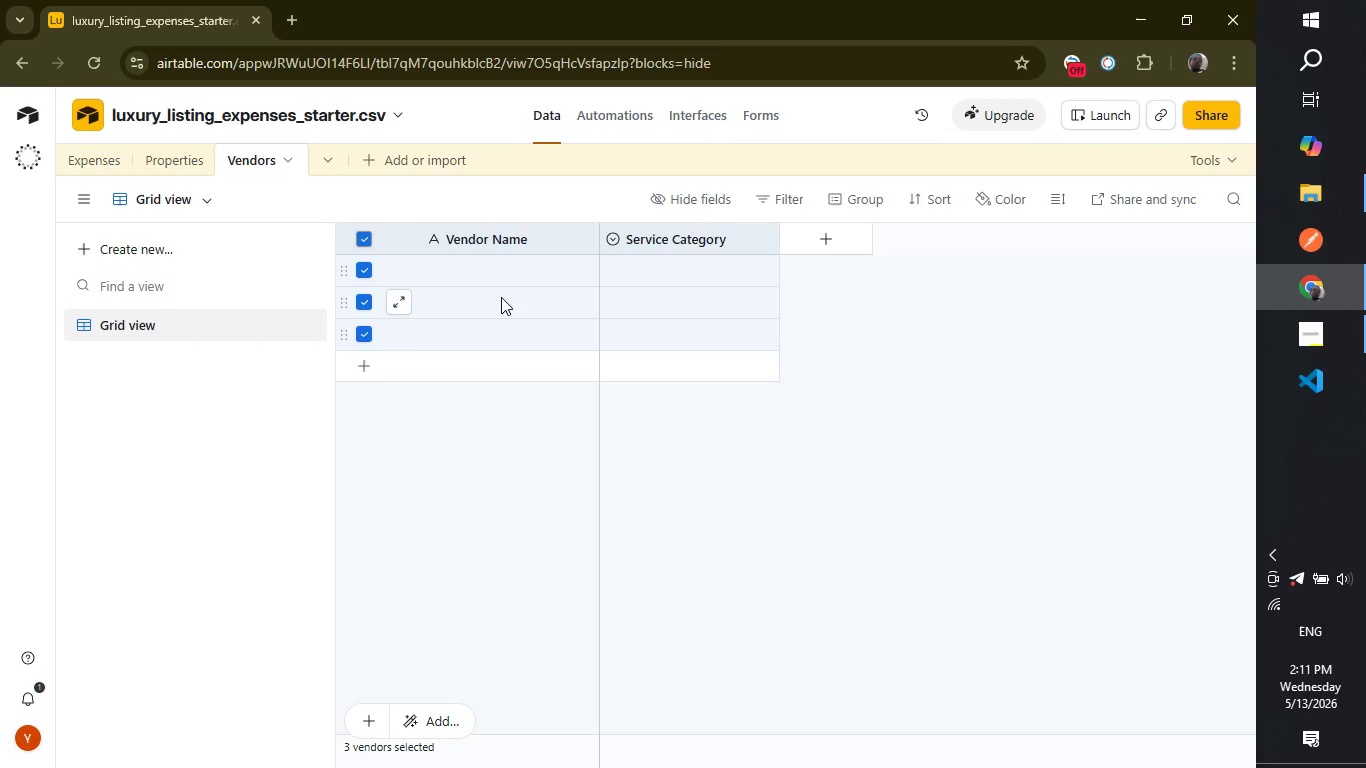 
right_click([501, 297])
 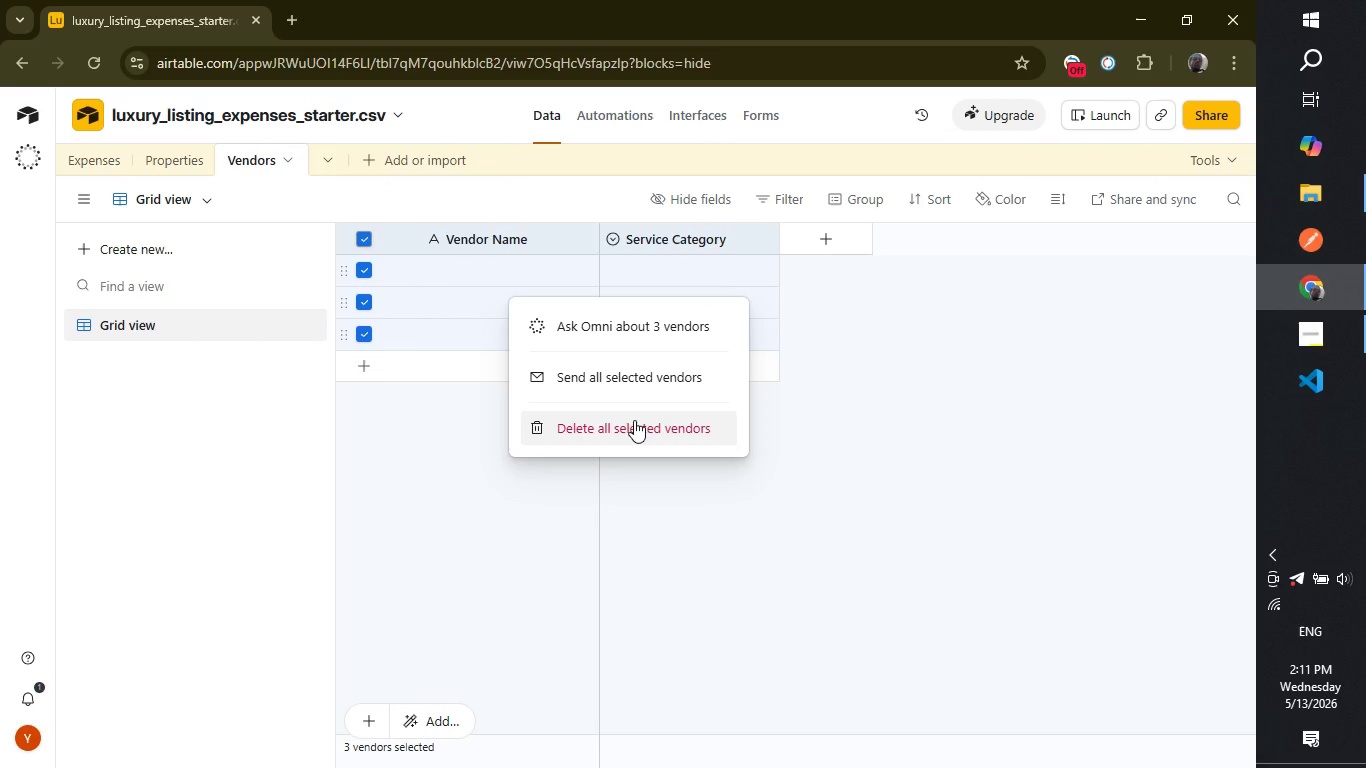 
left_click([634, 420])
 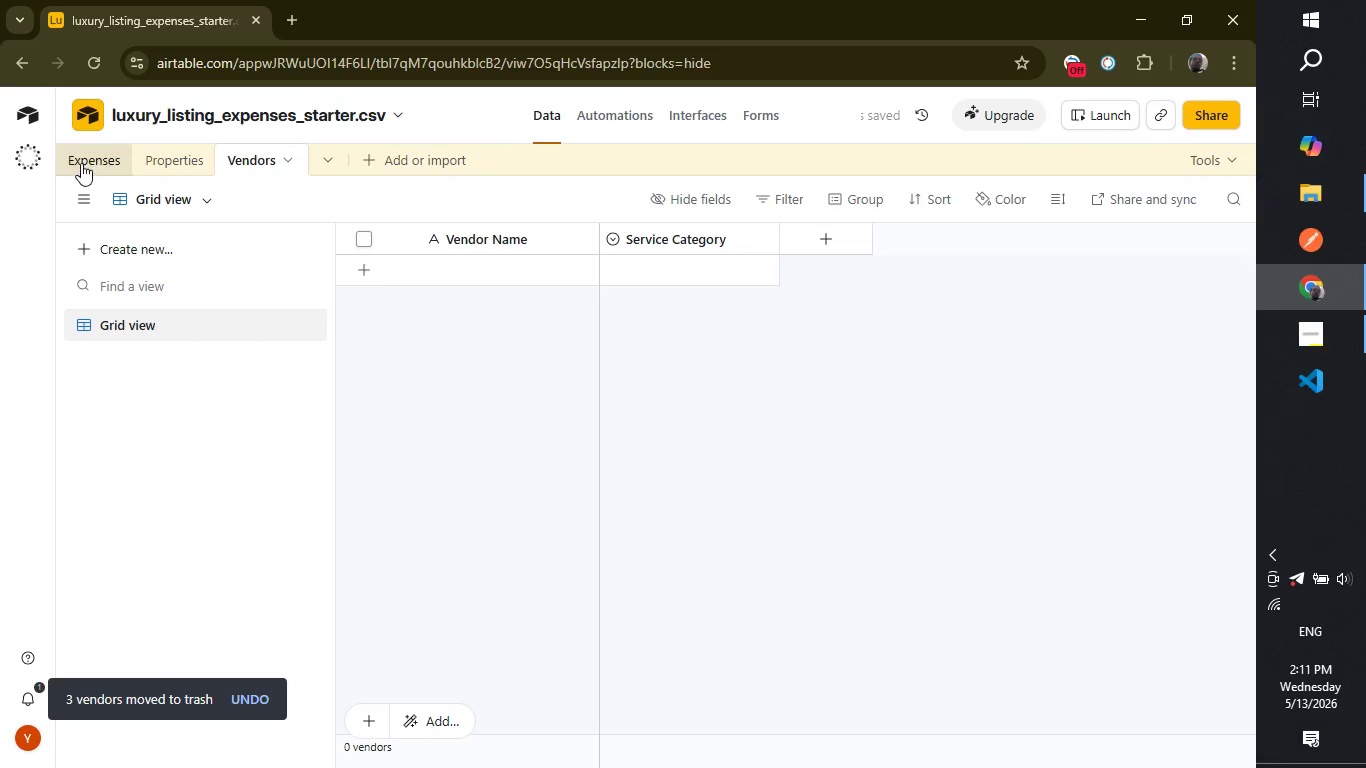 
left_click([84, 163])
 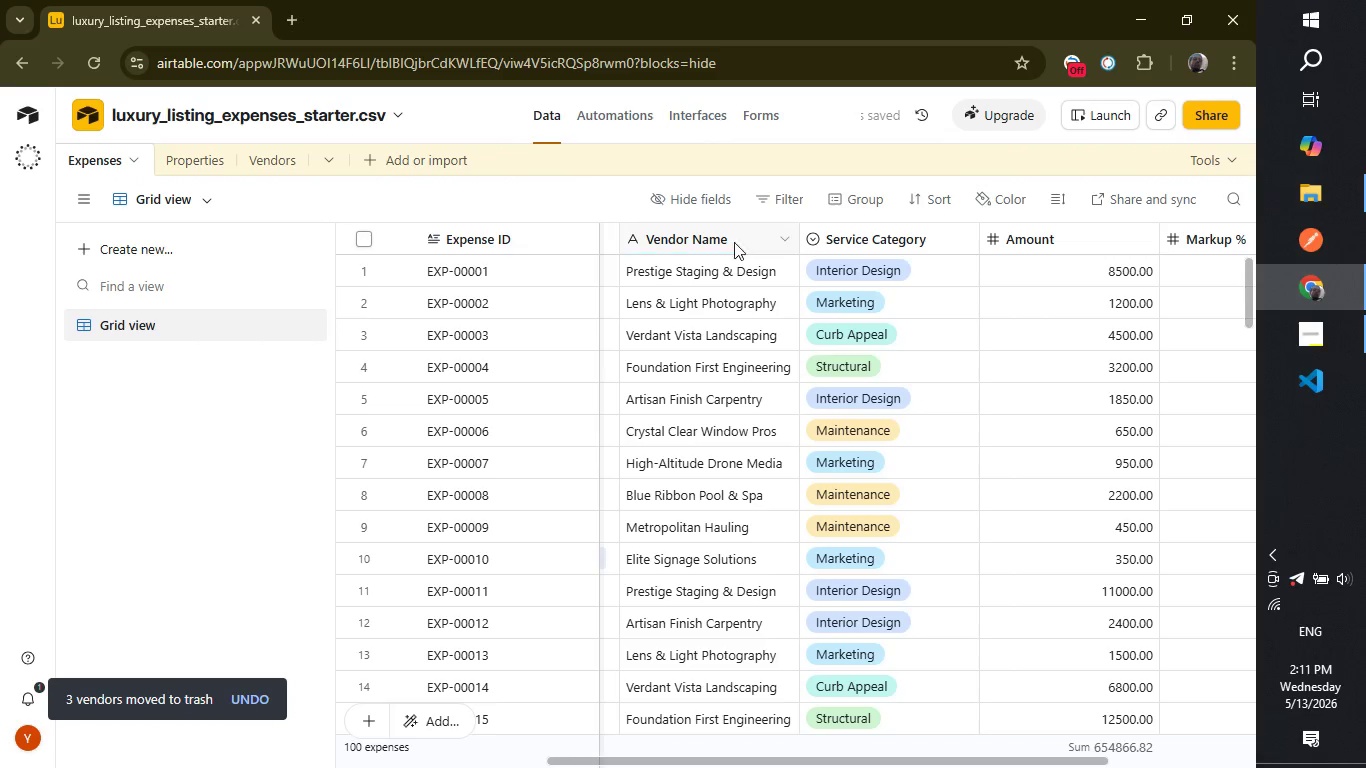 
right_click([727, 239])
 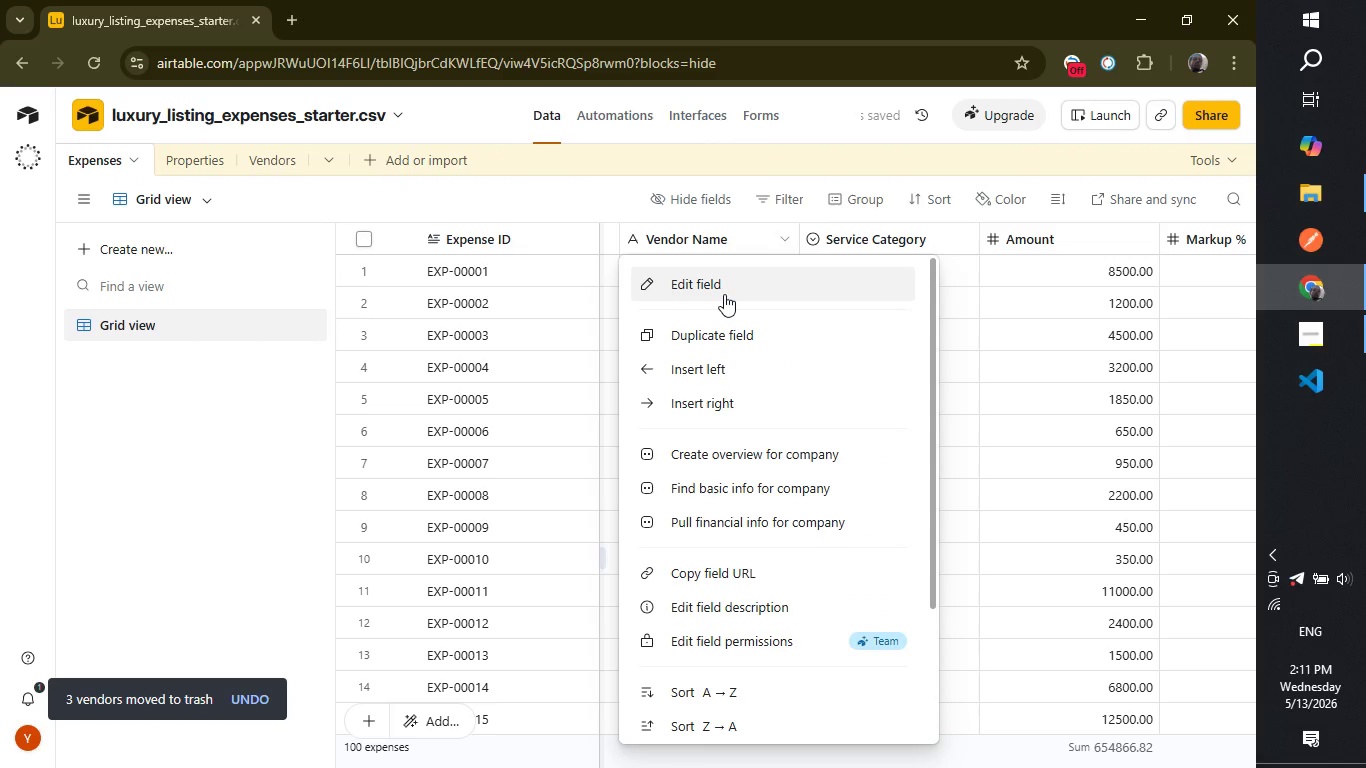 
left_click([724, 294])
 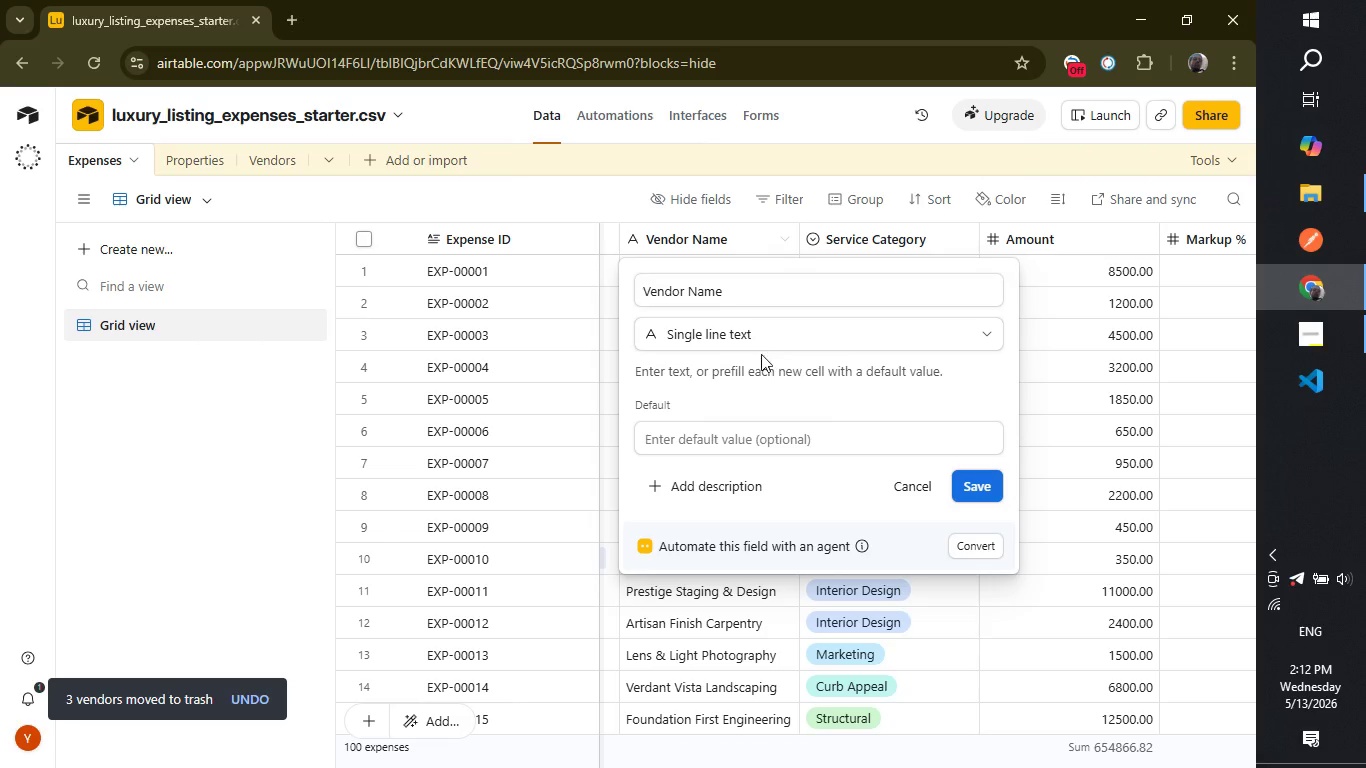 
left_click([764, 327])
 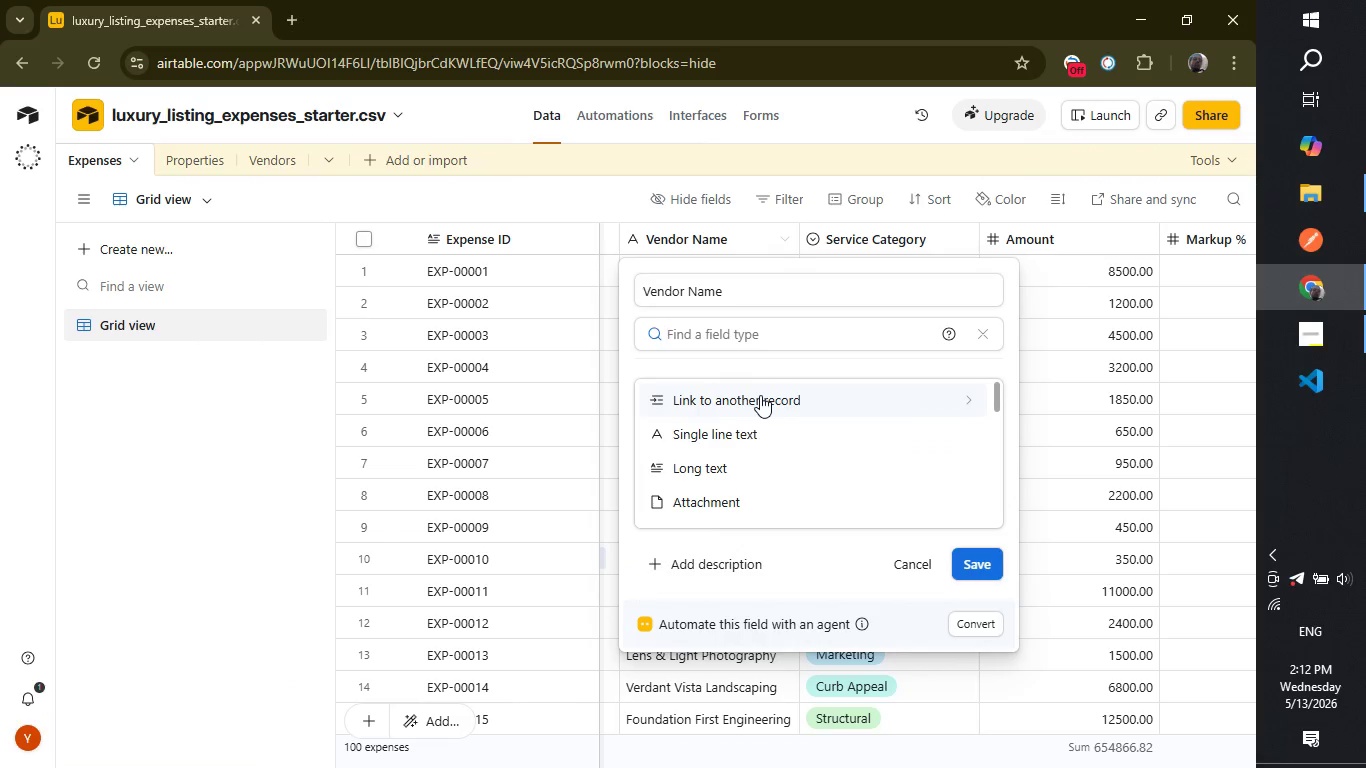 
left_click([760, 395])
 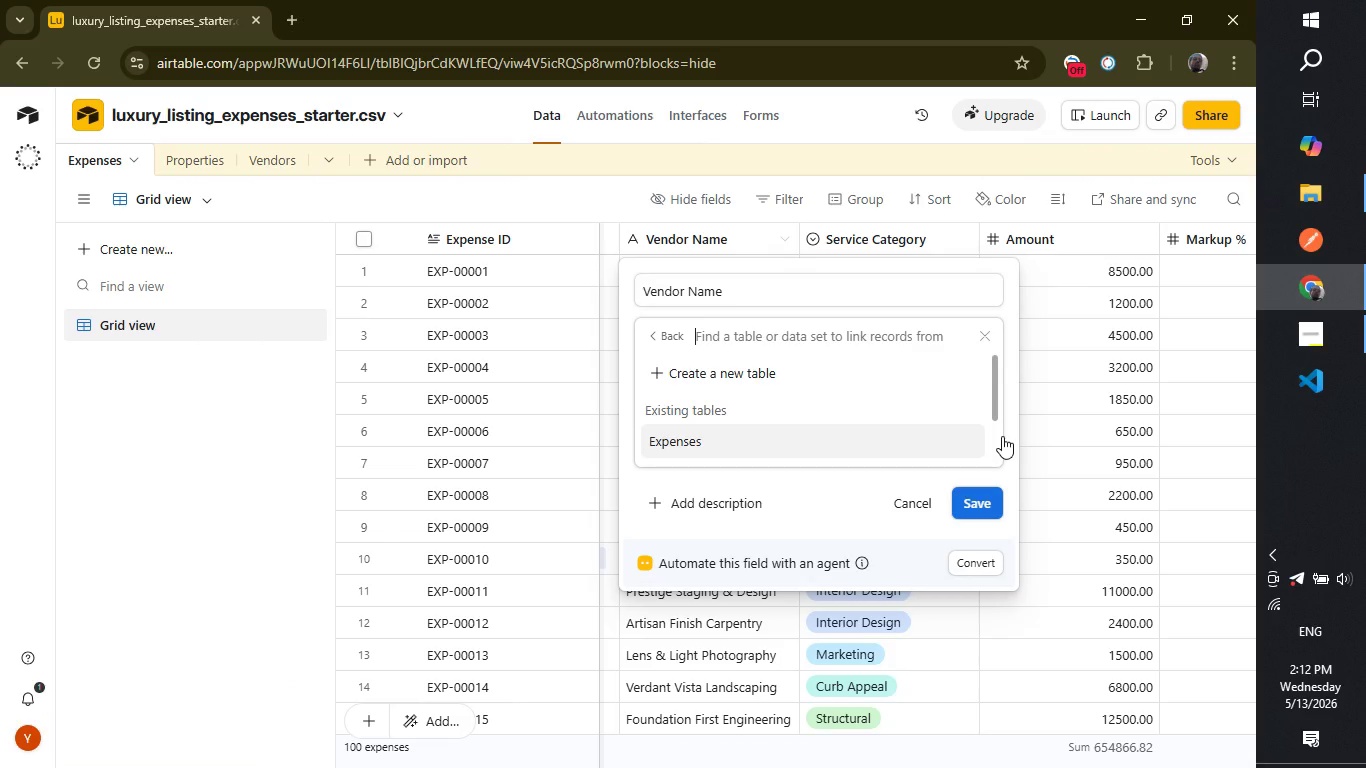 
key(V)
 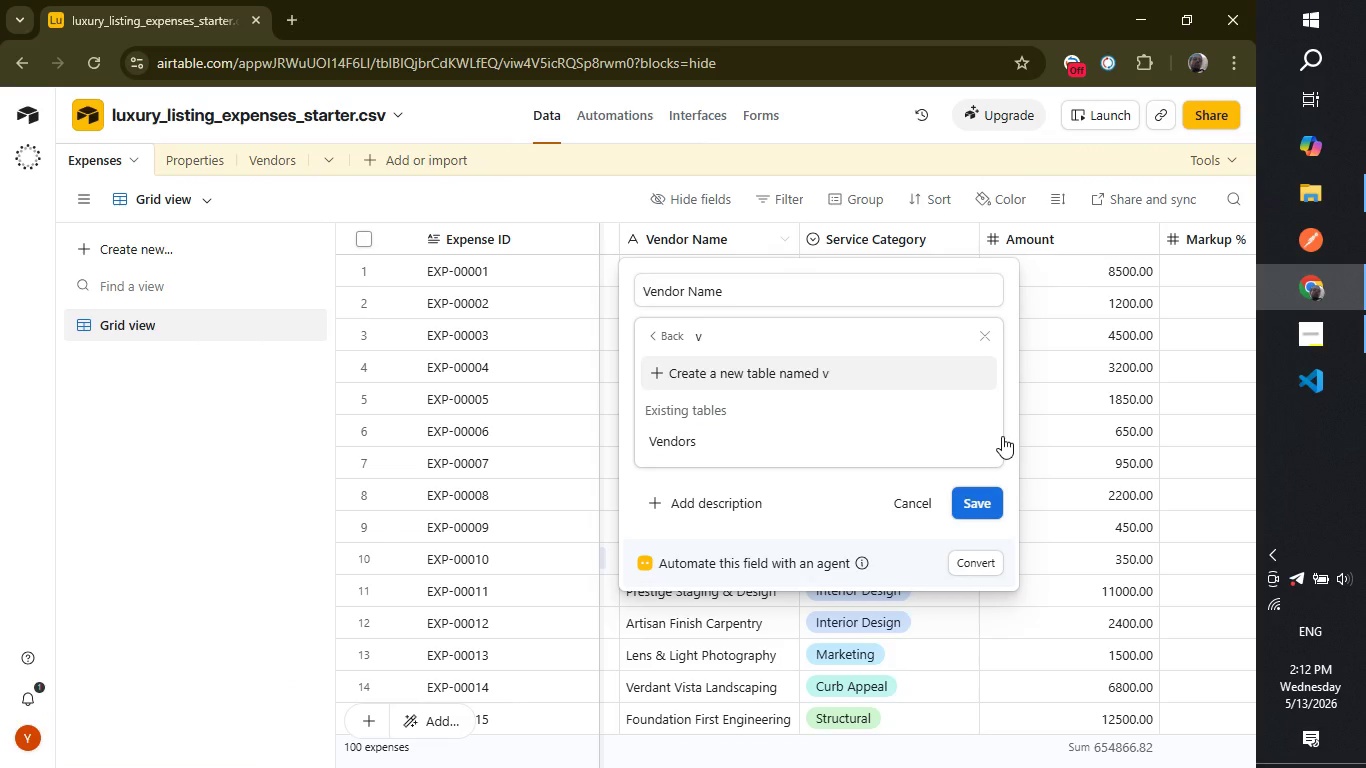 
key(ArrowDown)
 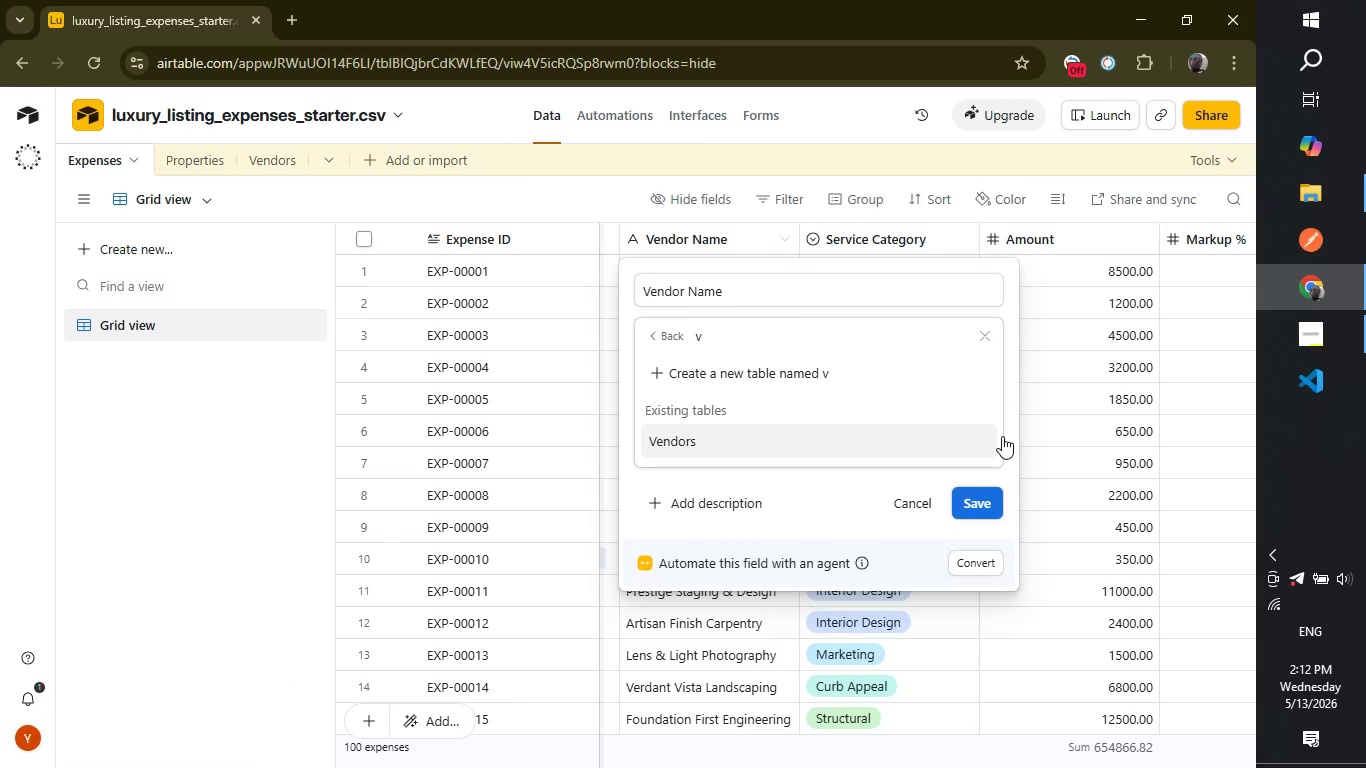 
key(Enter)
 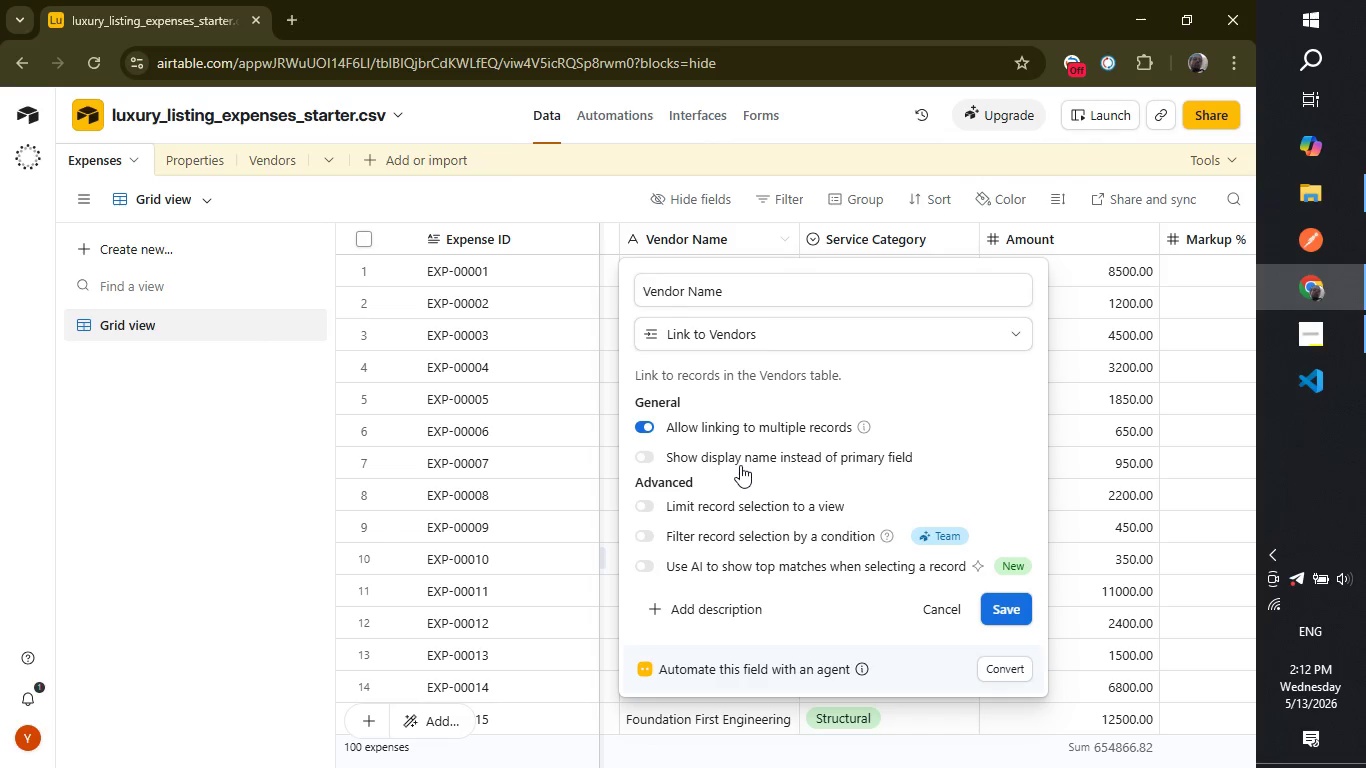 
wait(5.5)
 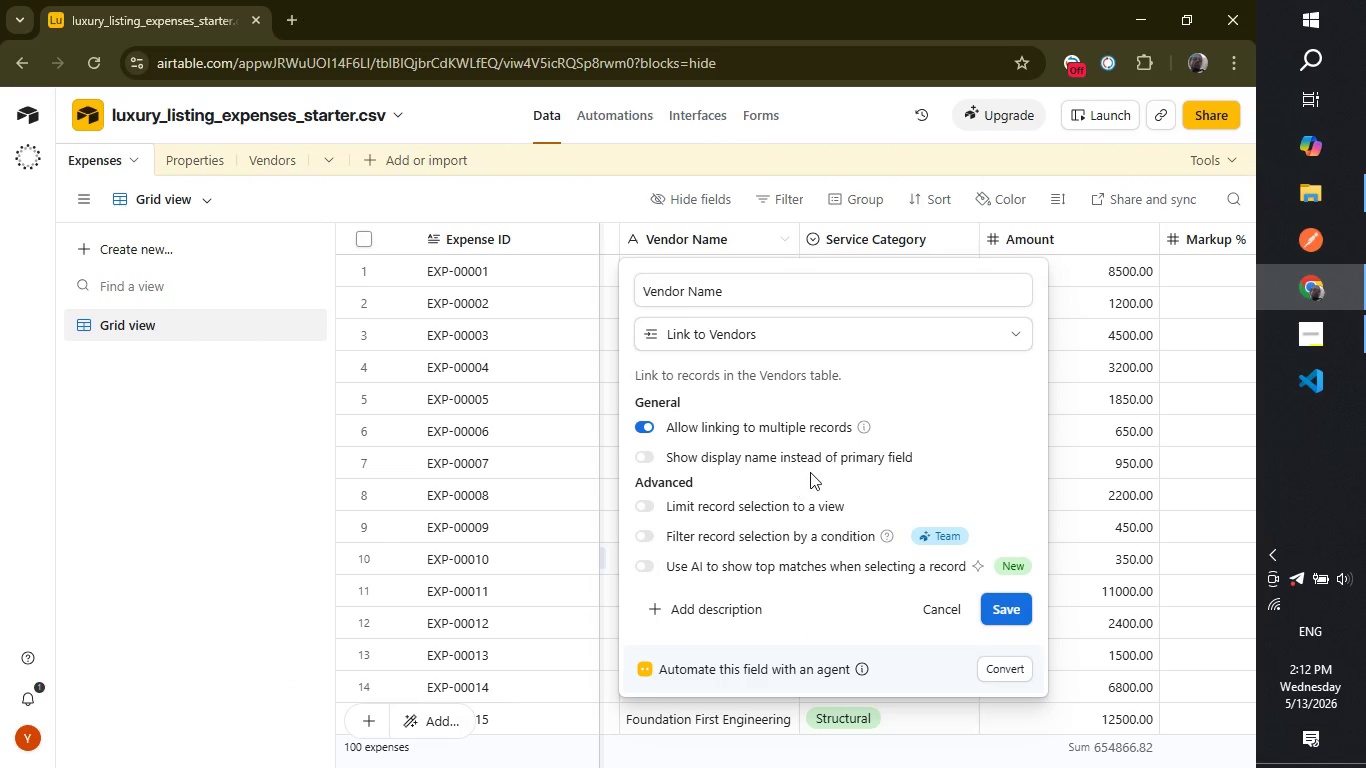 
left_click([642, 423])
 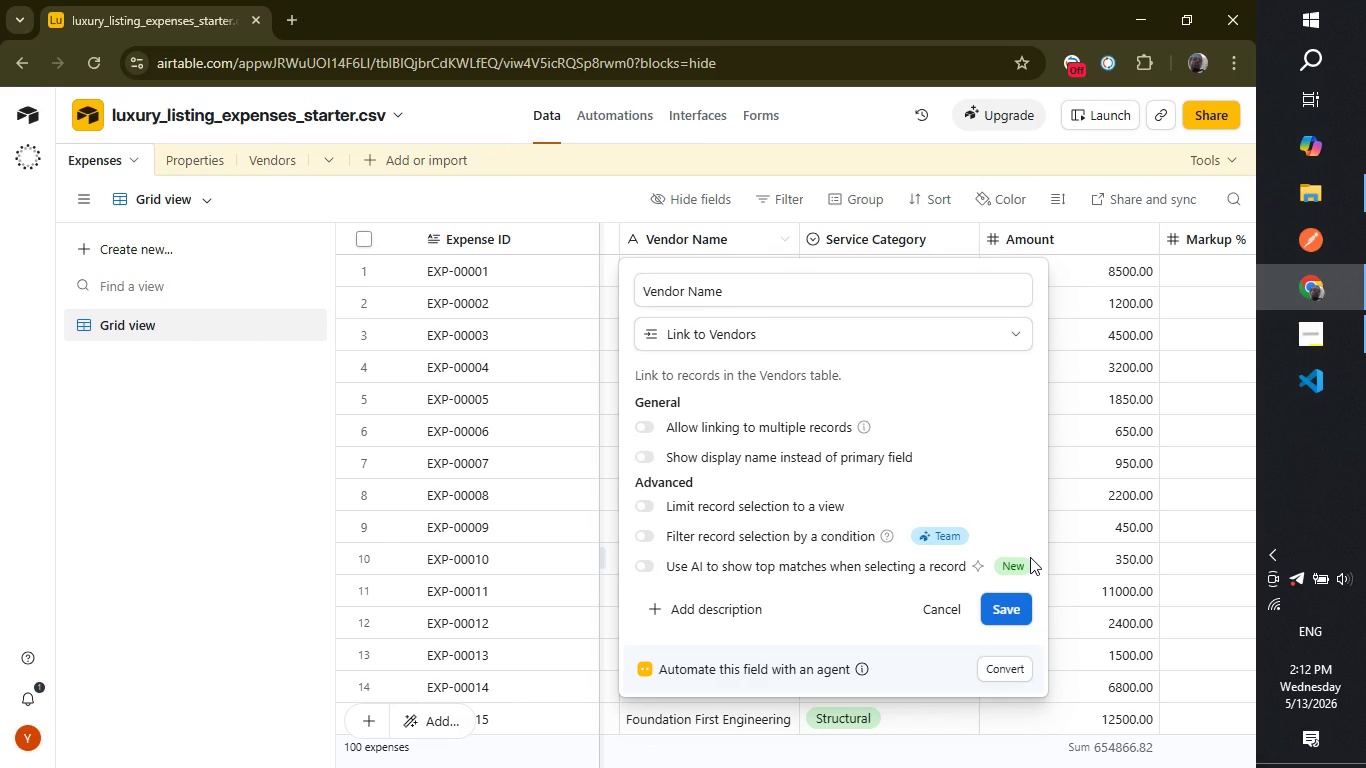 
wait(6.28)
 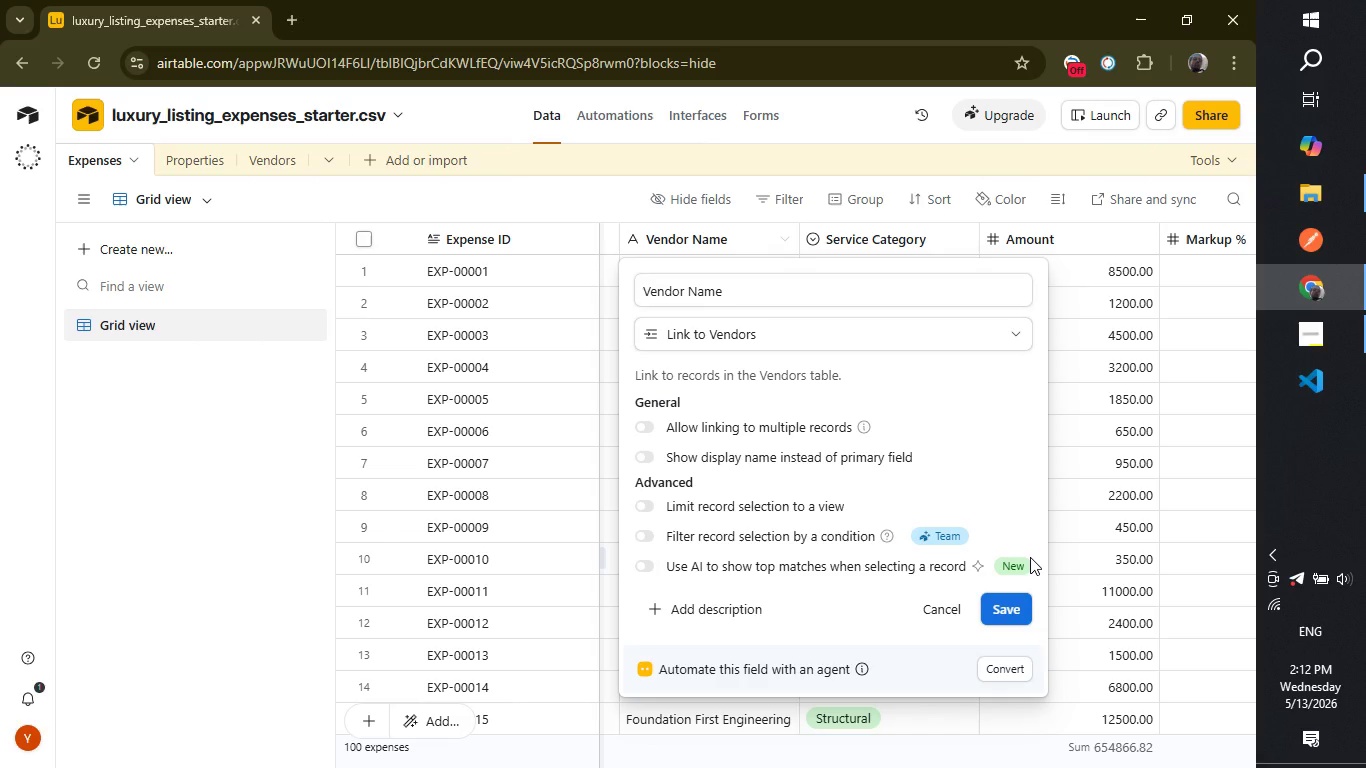 
left_click([1005, 617])
 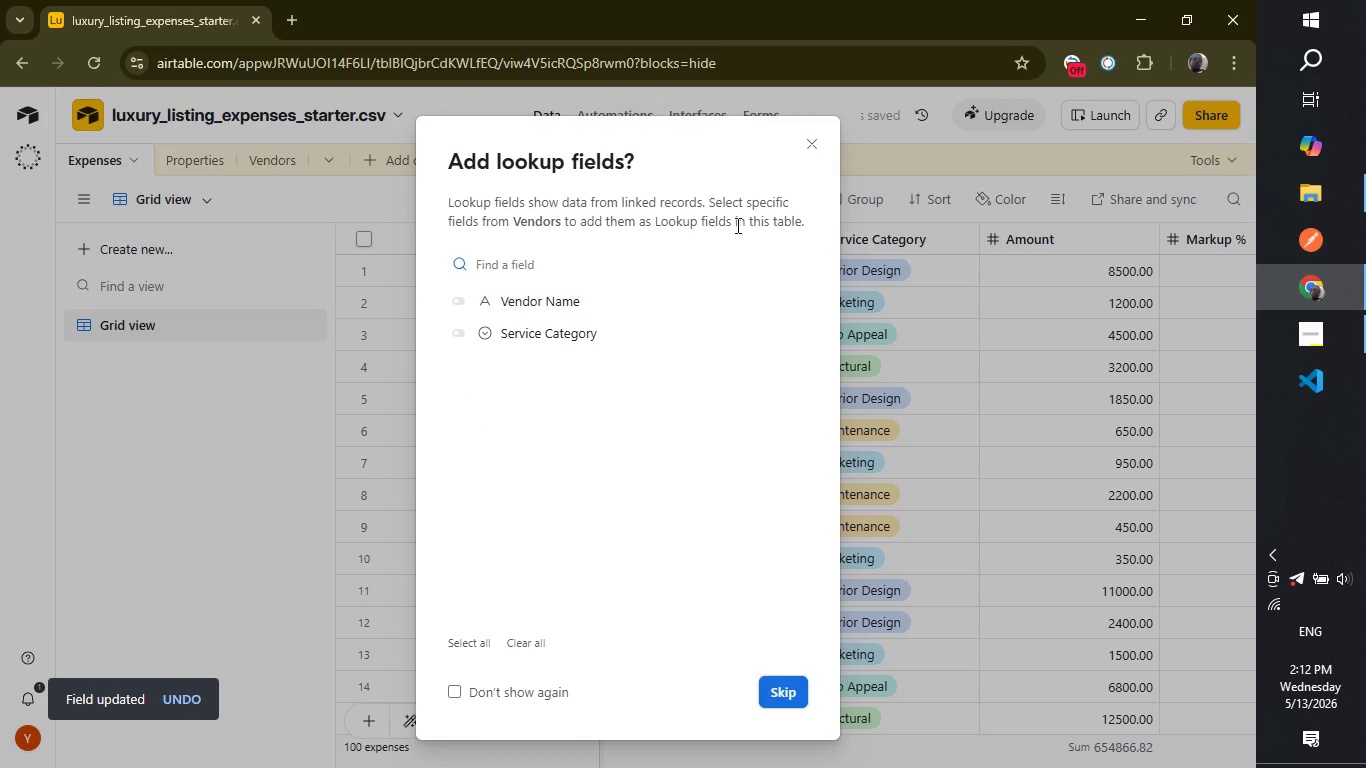 
left_click([814, 138])
 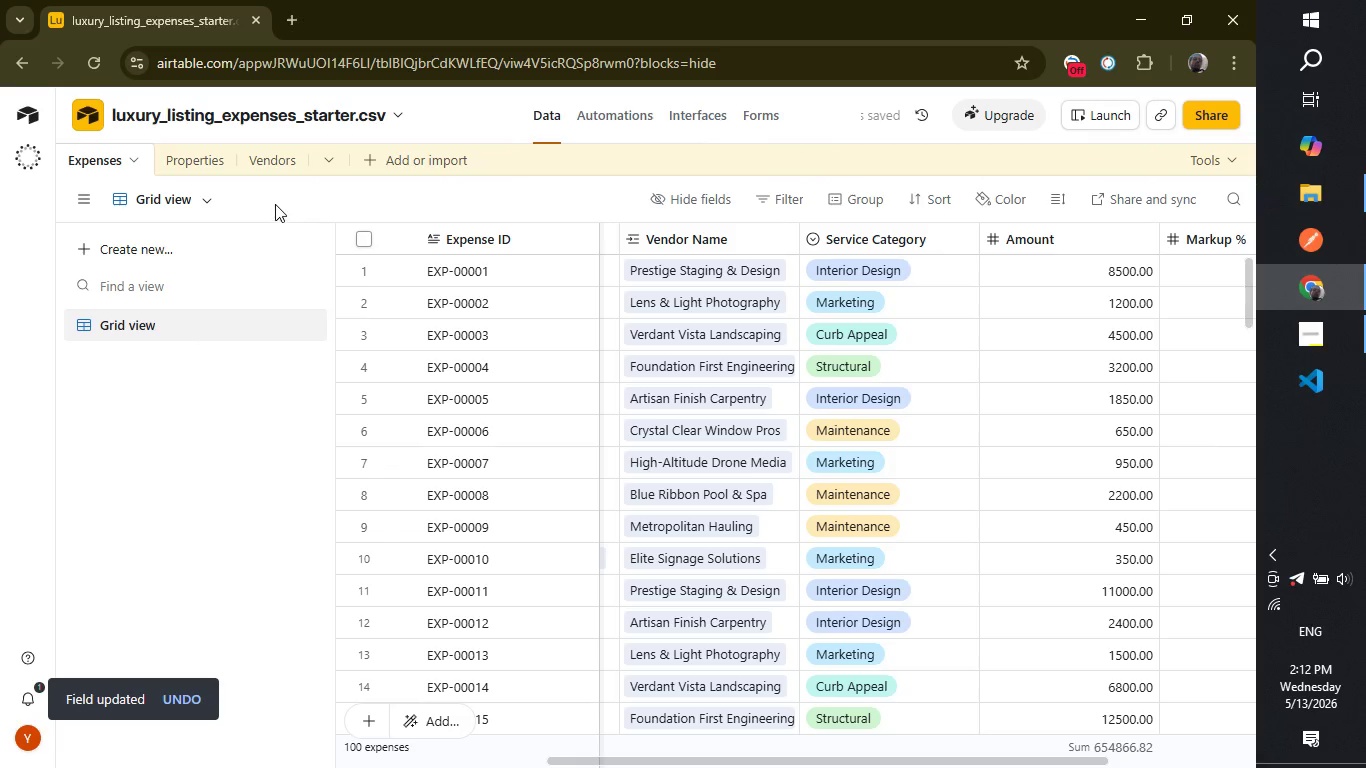 
left_click([273, 168])
 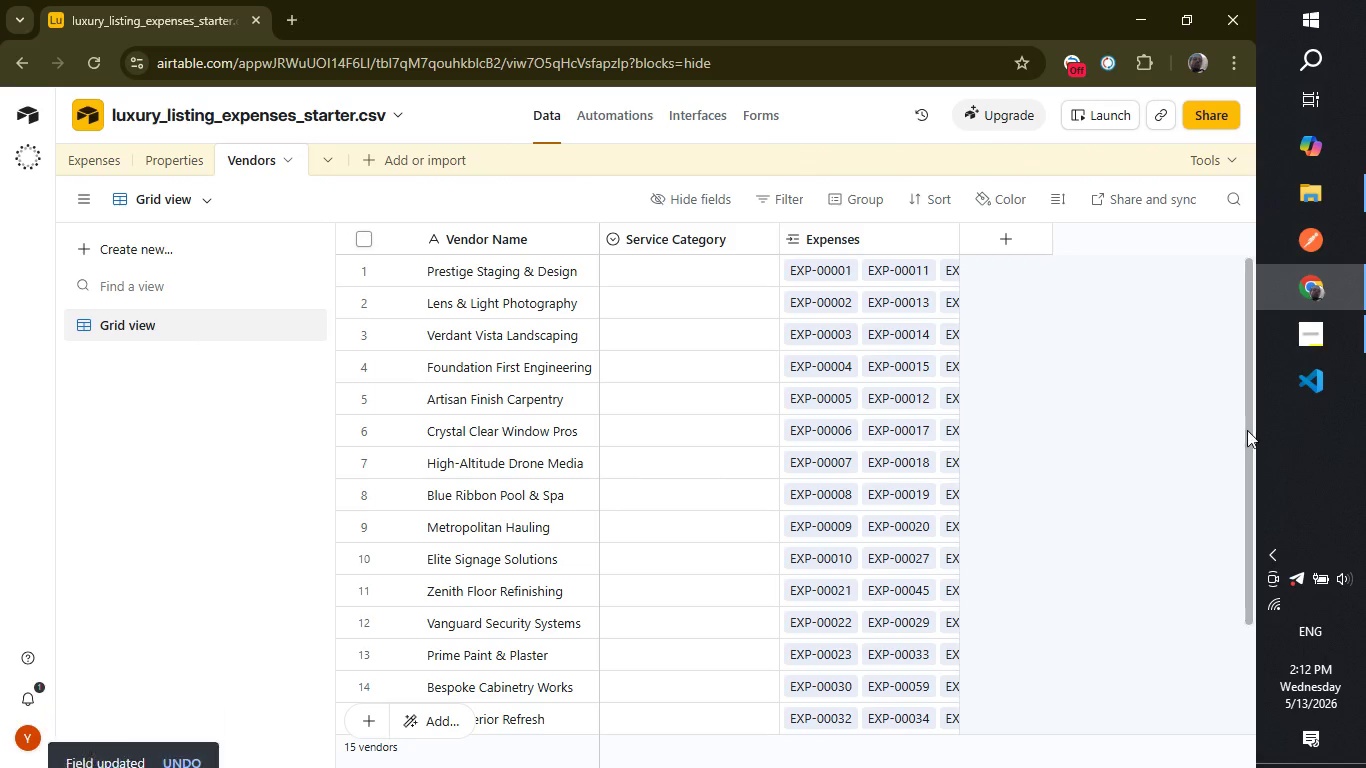 
left_click_drag(start_coordinate=[1248, 440], to_coordinate=[1258, 353])
 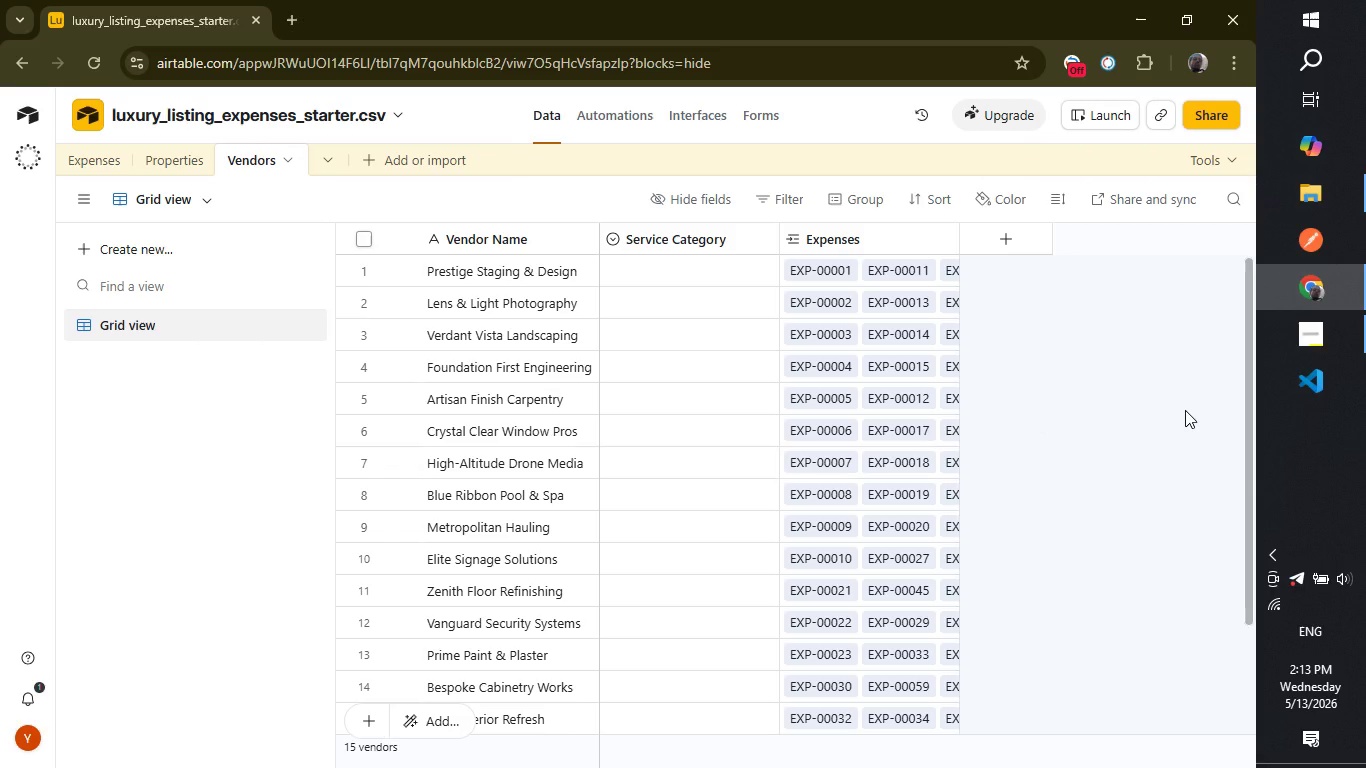 
wait(41.0)
 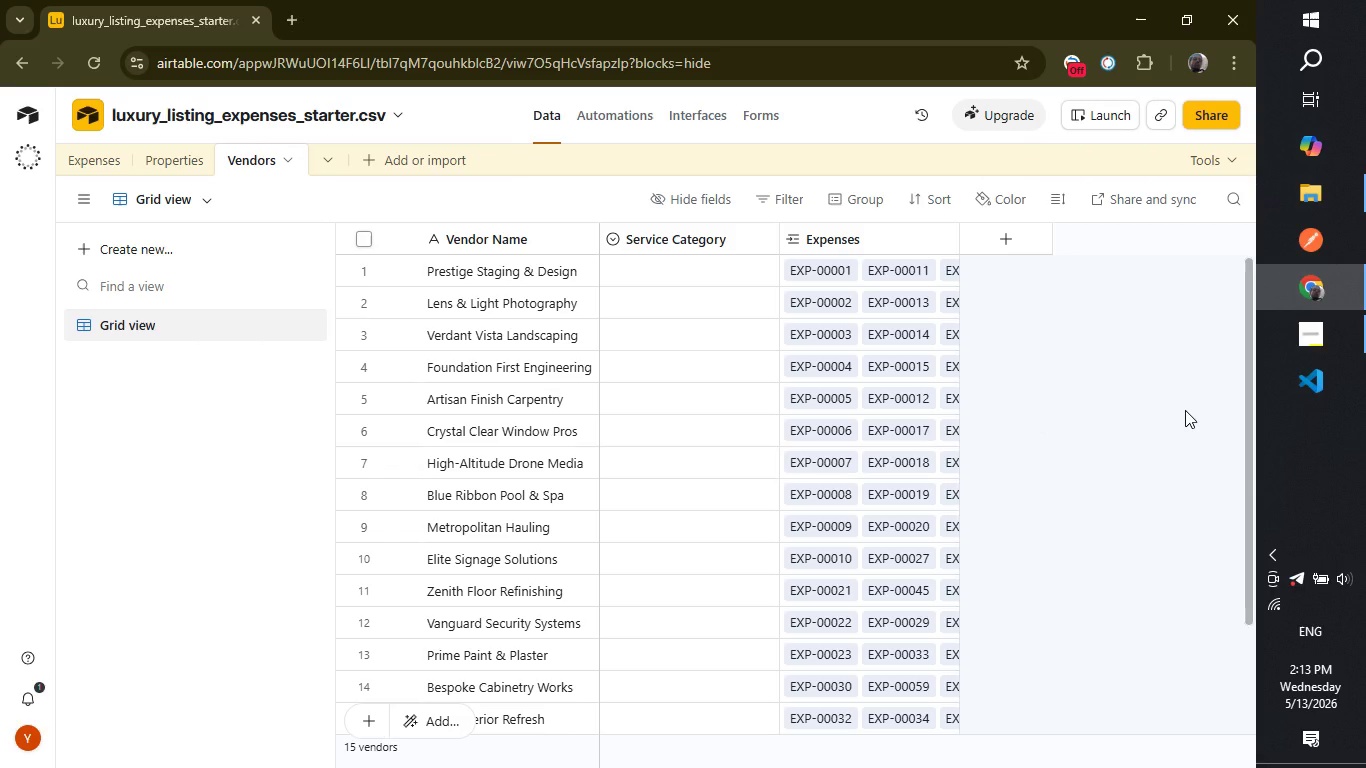 
left_click([184, 173])
 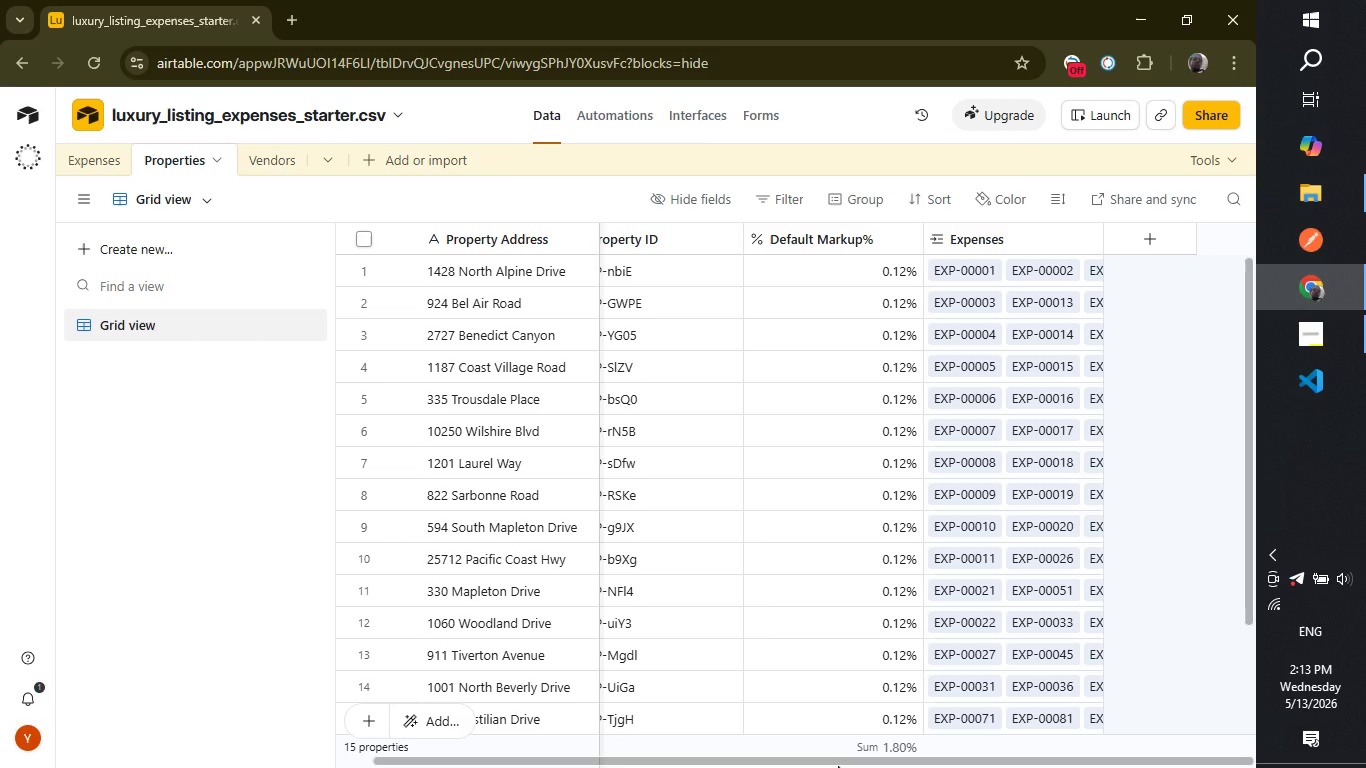 
wait(21.38)
 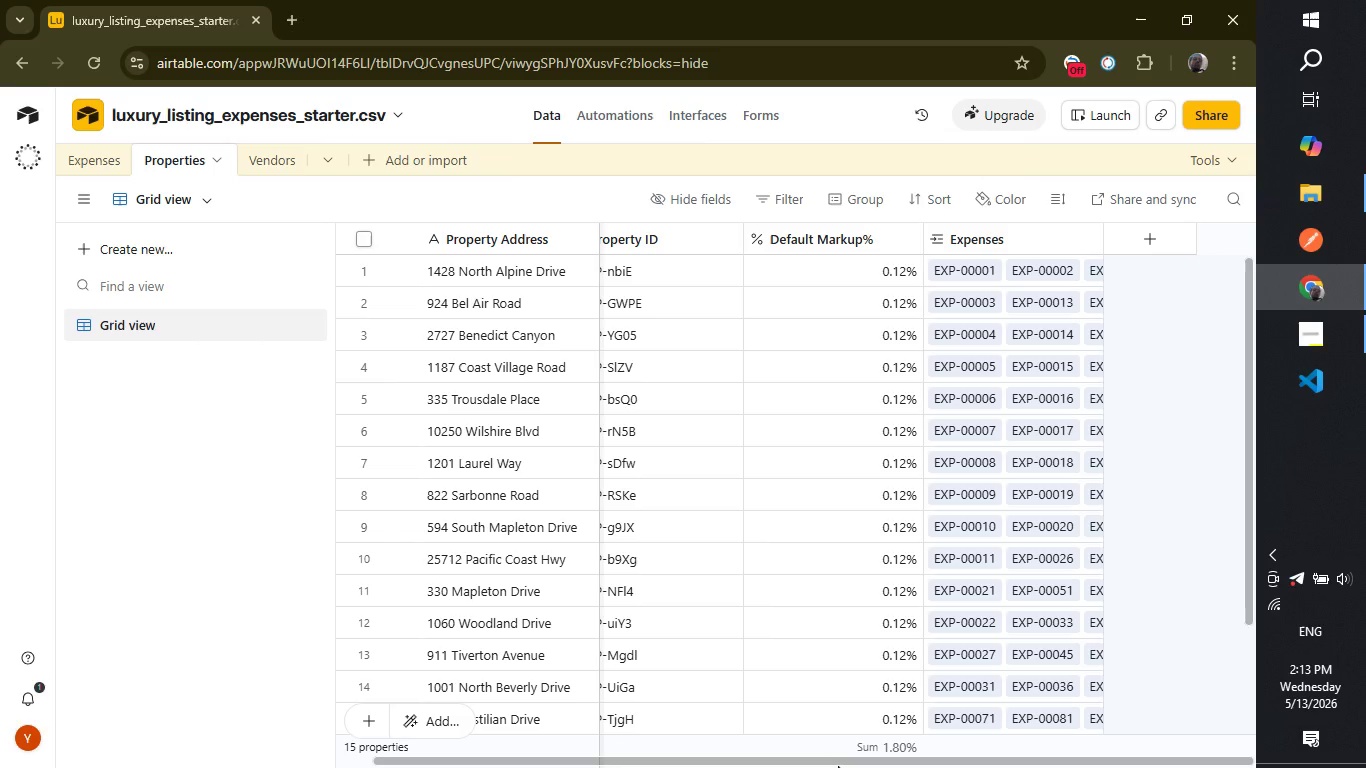 
left_click_drag(start_coordinate=[811, 762], to_coordinate=[626, 766])
 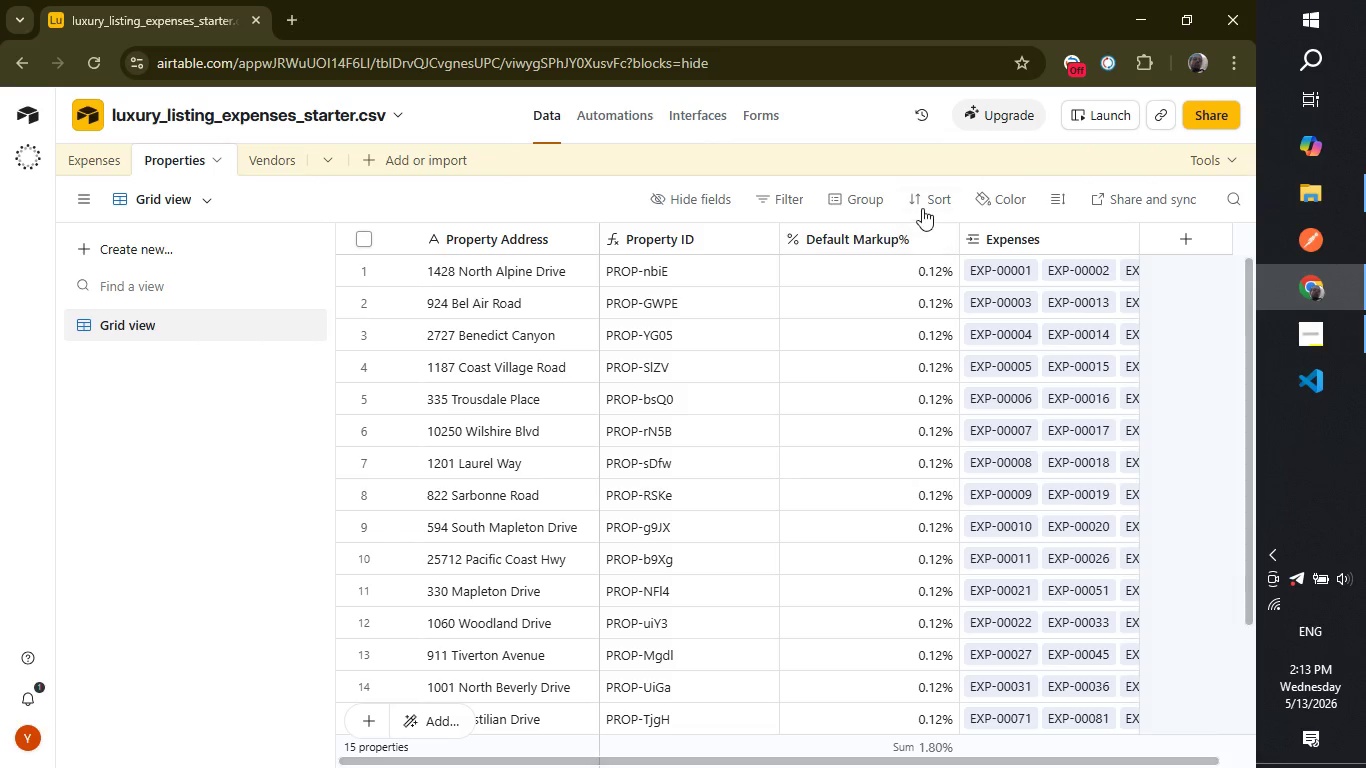 
left_click([921, 208])
 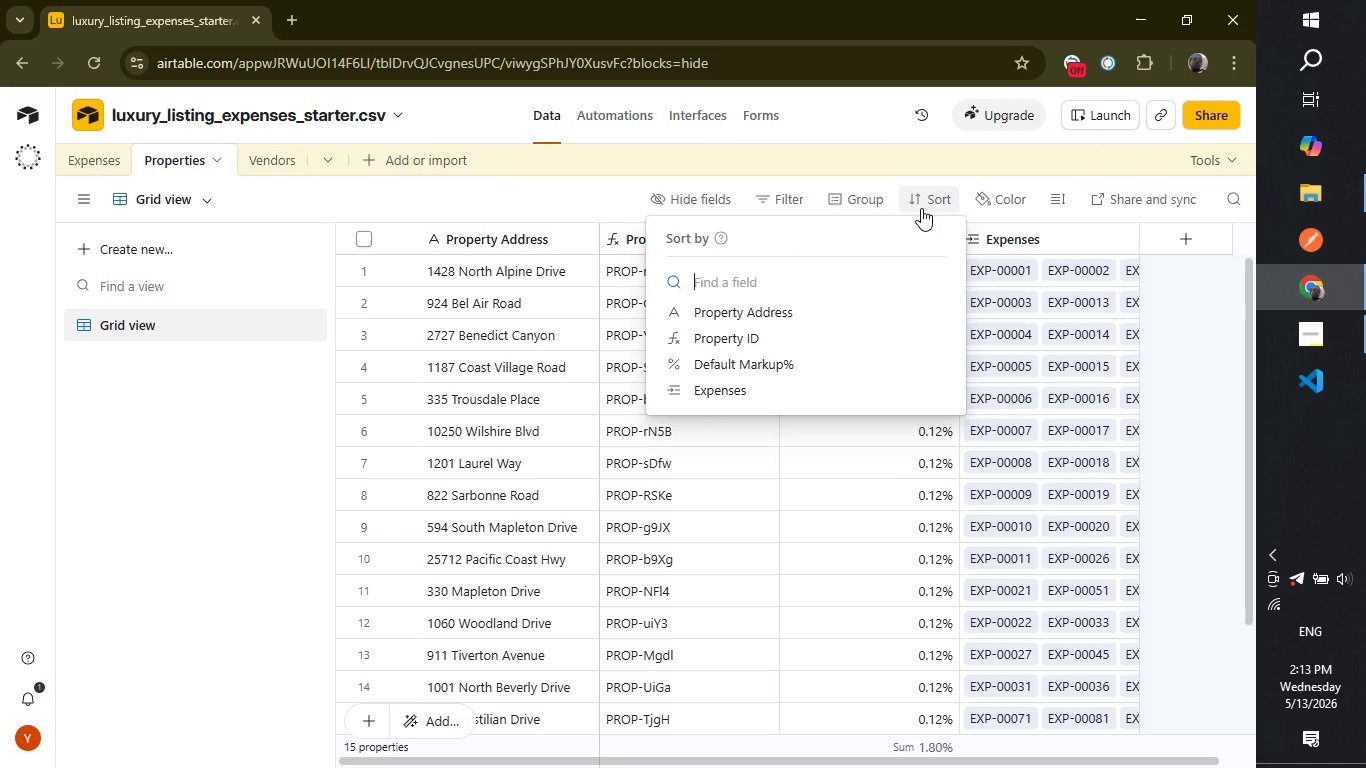 
wait(11.83)
 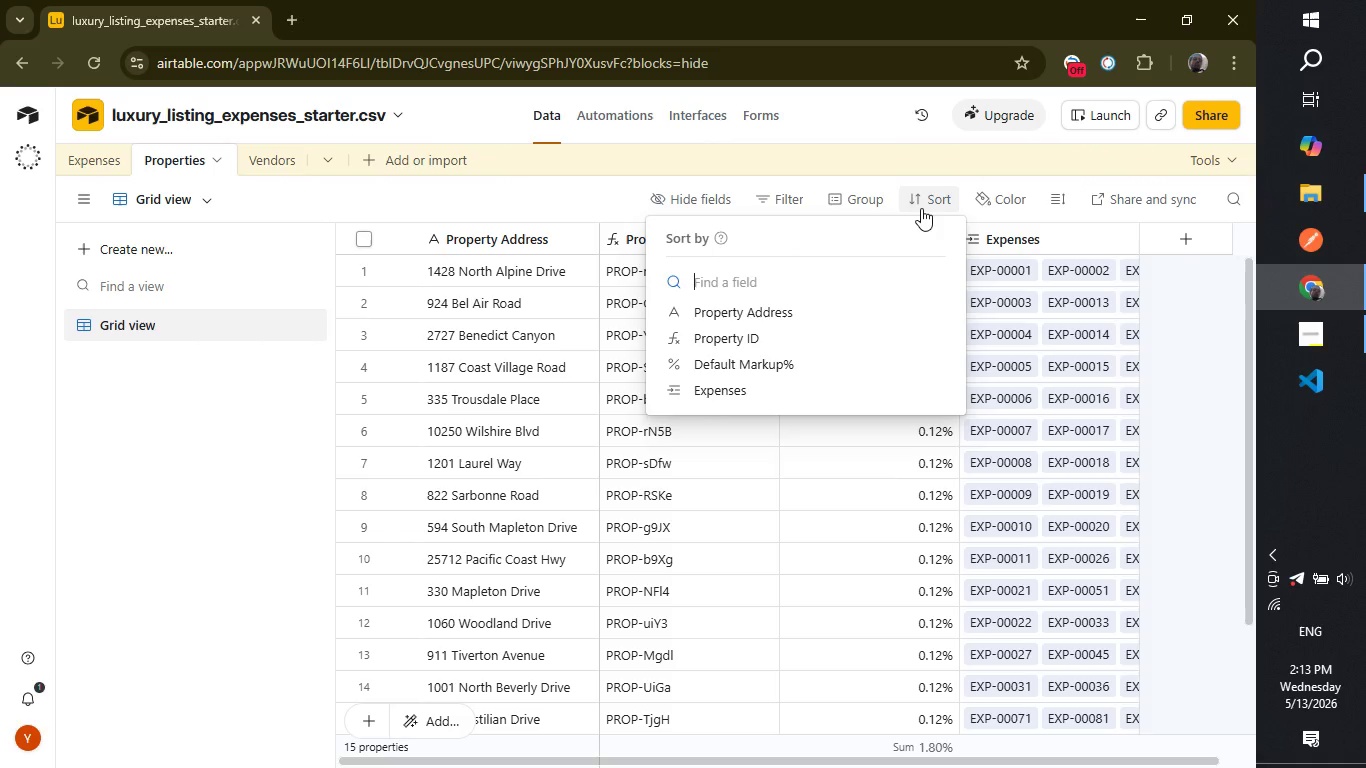 
left_click([814, 319])
 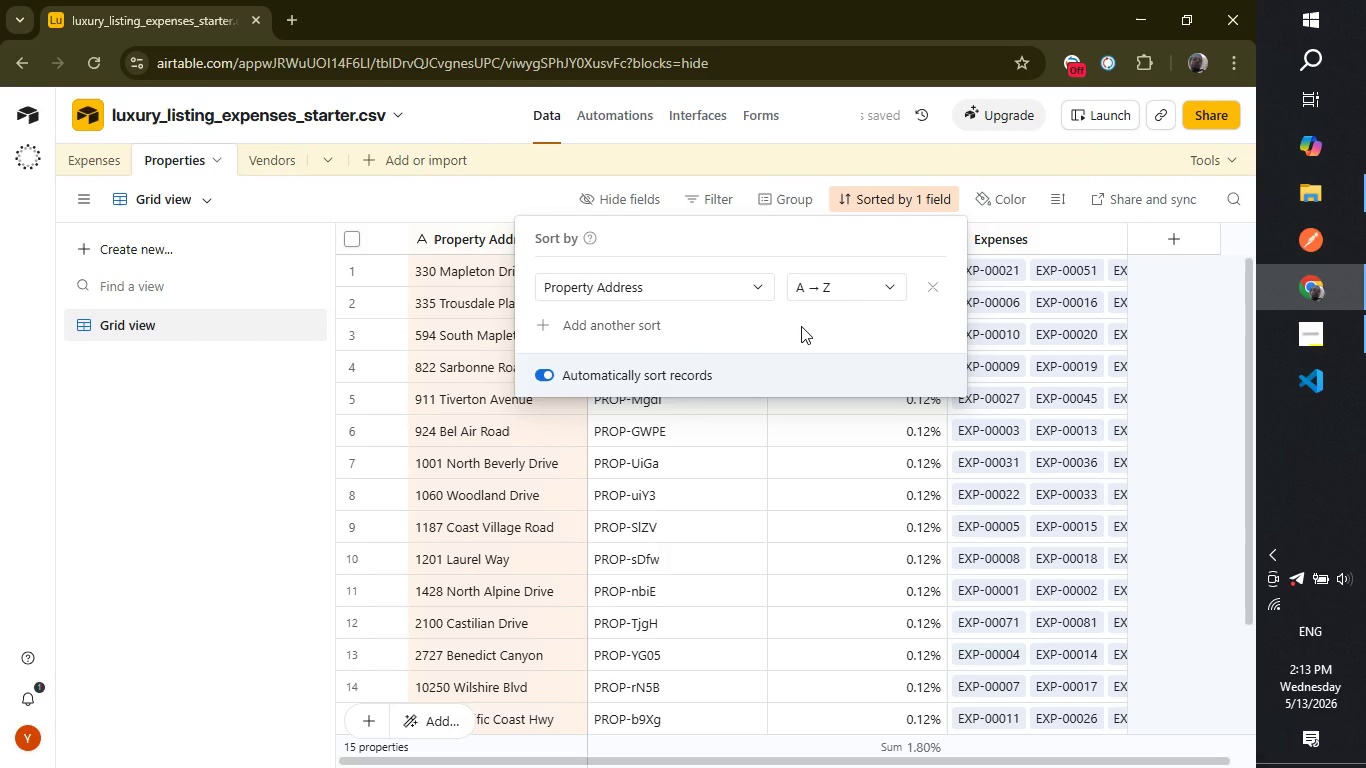 
left_click([801, 326])
 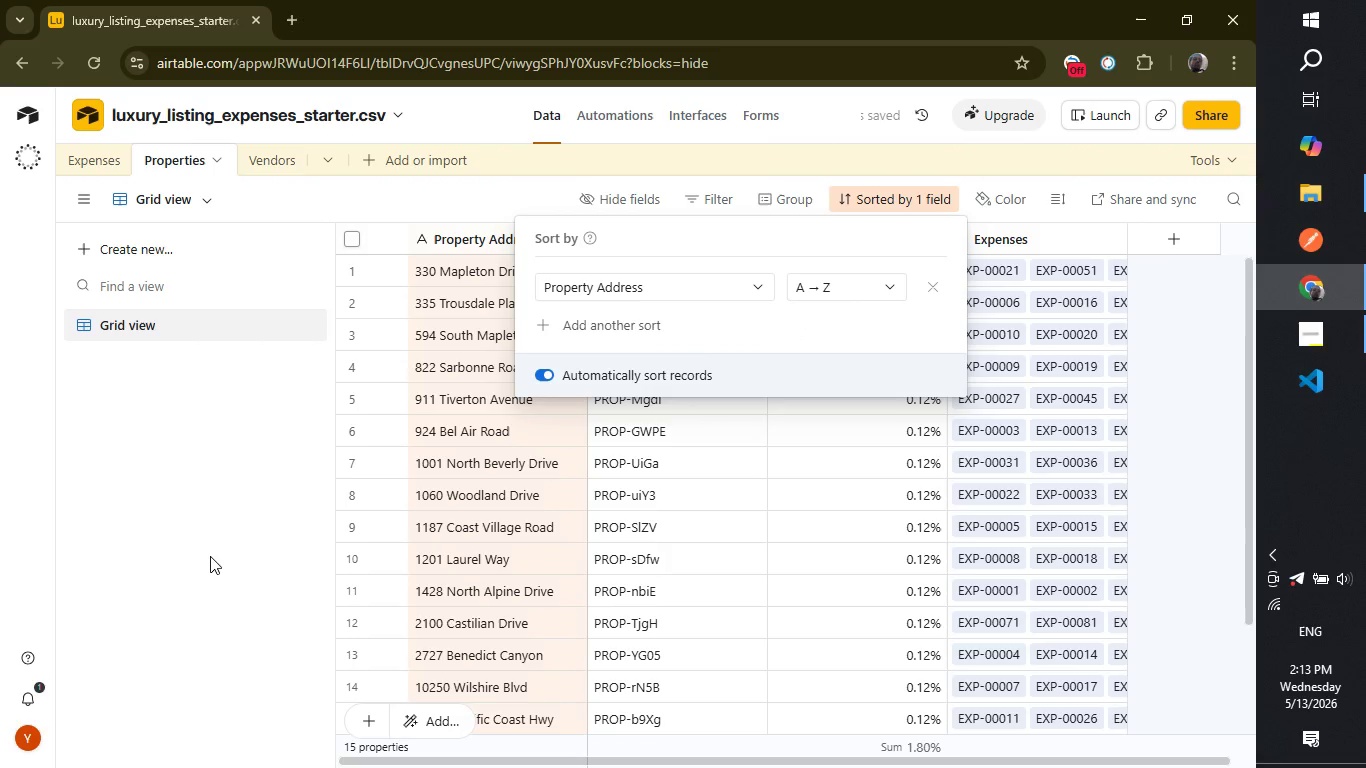 
left_click([210, 555])
 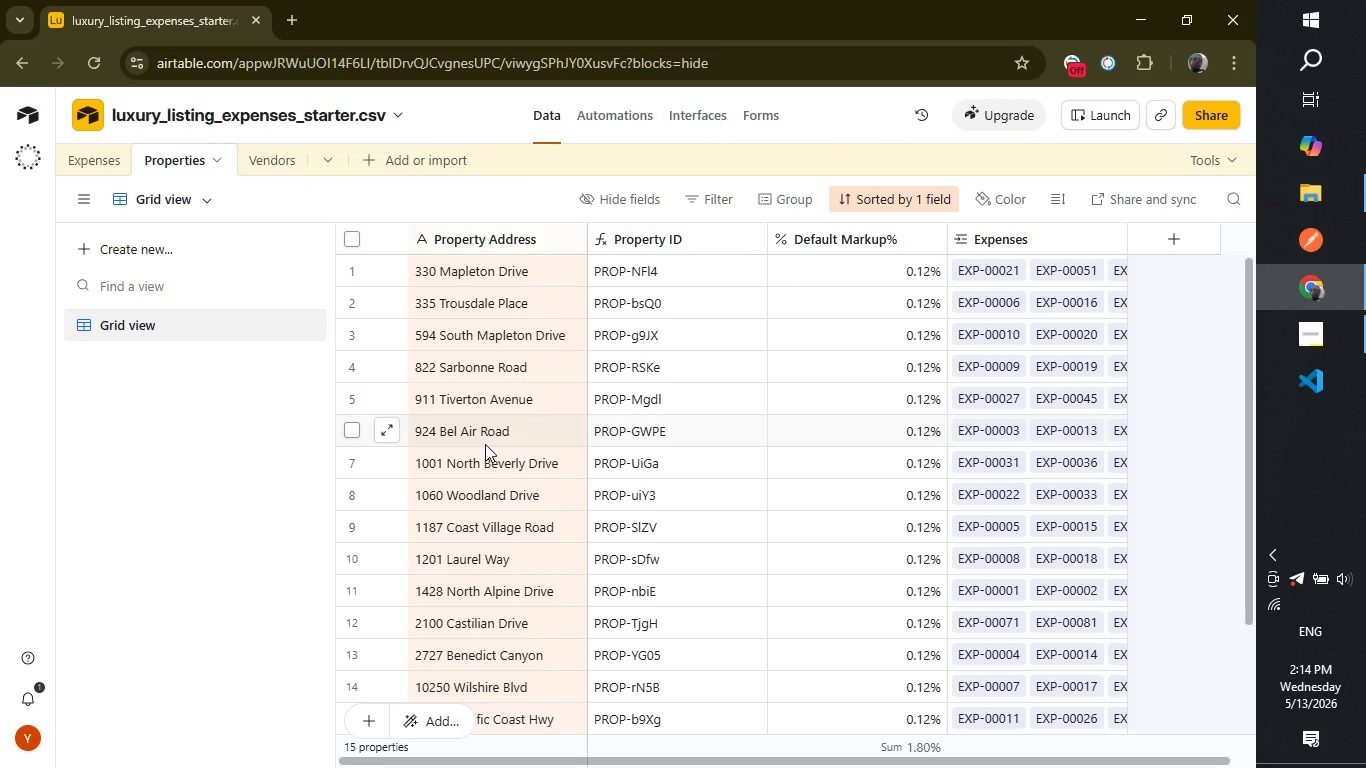 
wait(15.5)
 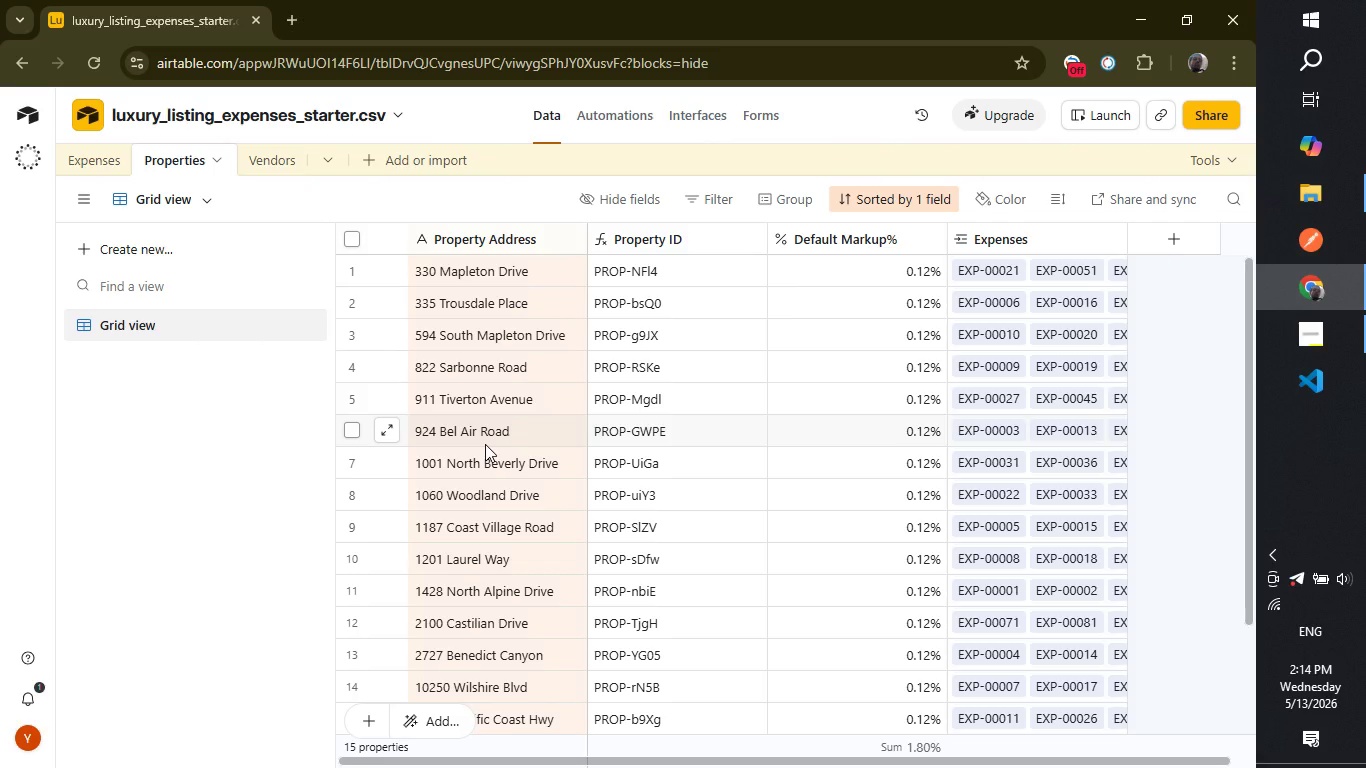 
left_click([846, 190])
 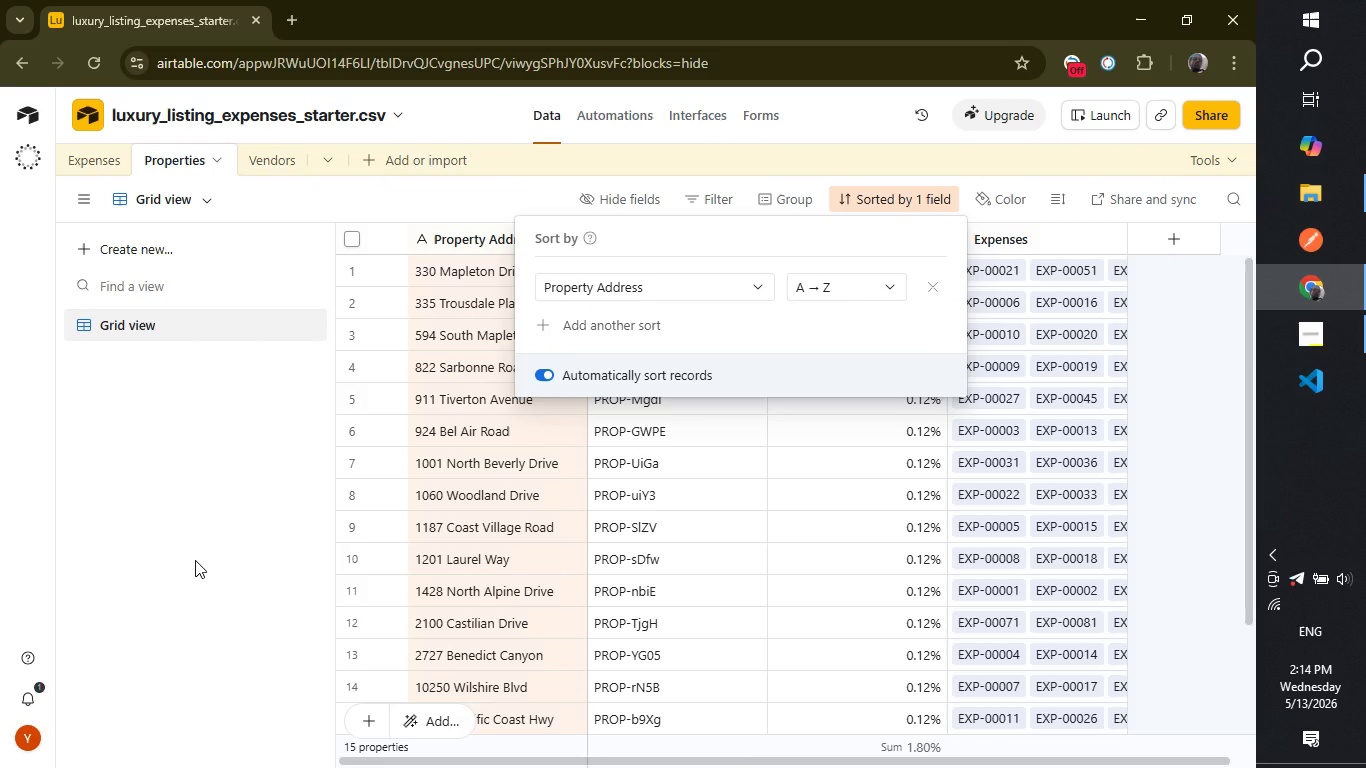 
left_click([195, 560])
 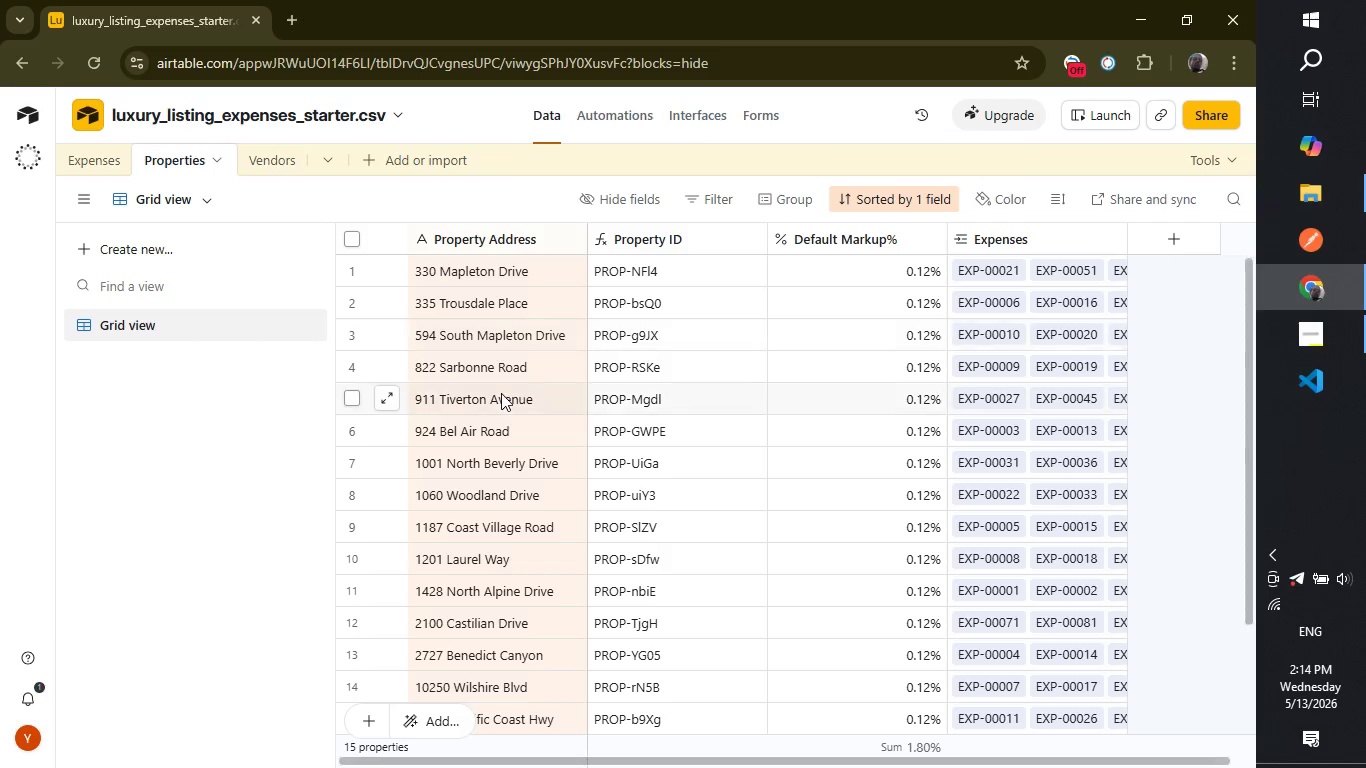 
wait(20.14)
 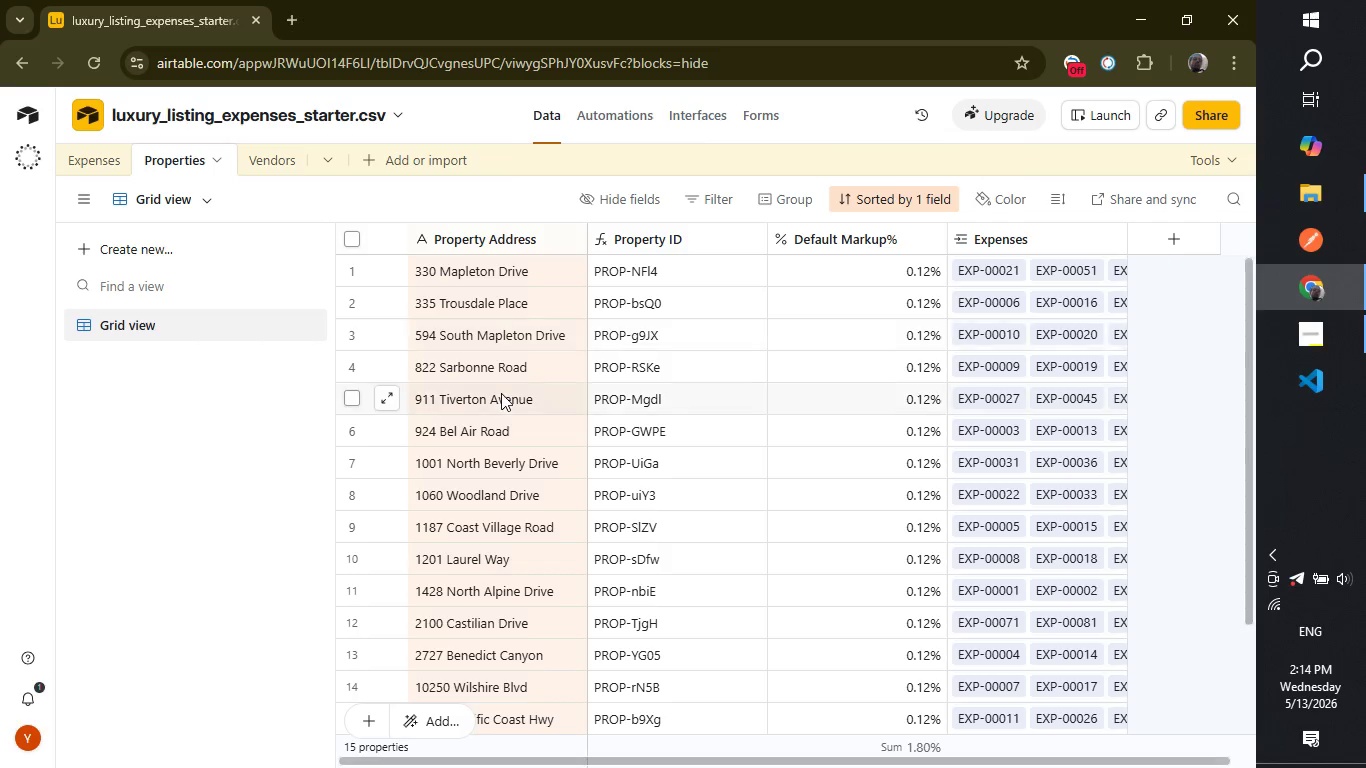 
left_click([1247, 397])
 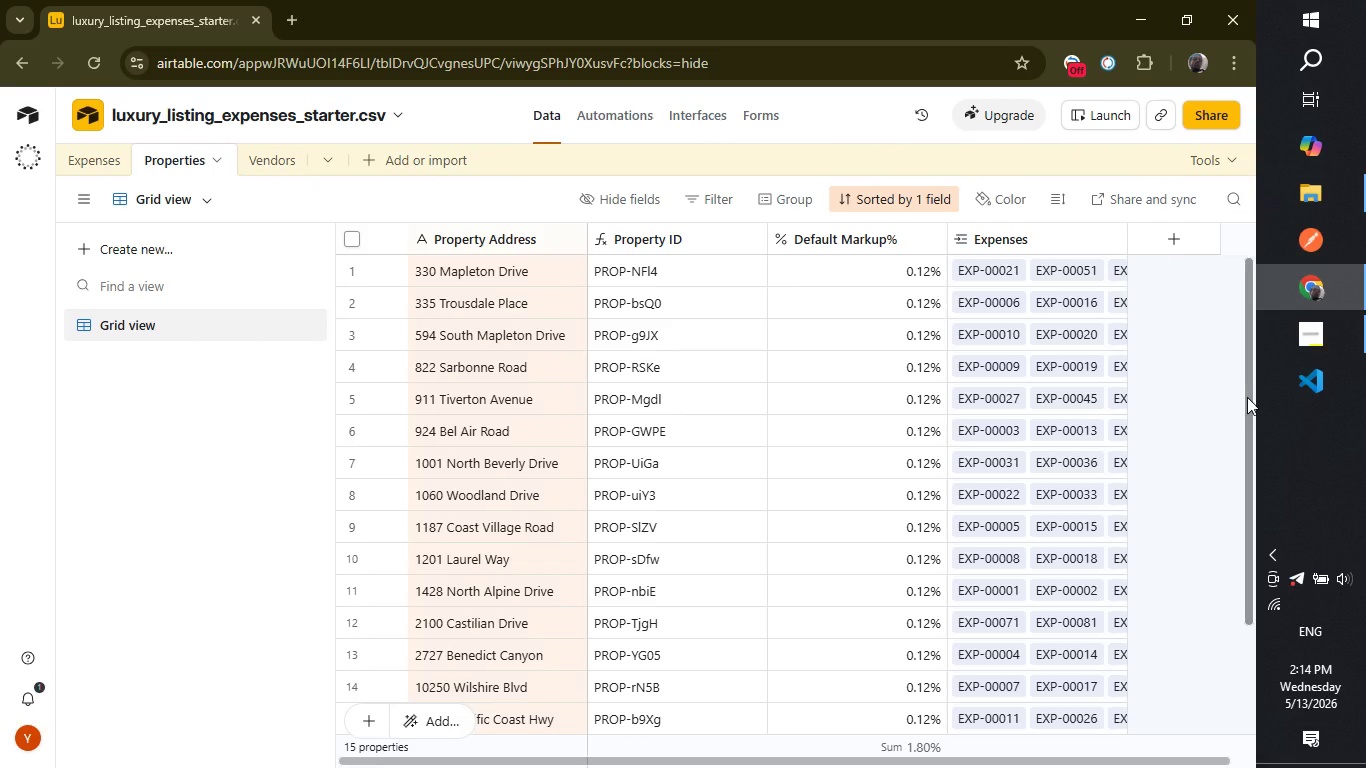 
left_click_drag(start_coordinate=[1247, 397], to_coordinate=[1231, 244])
 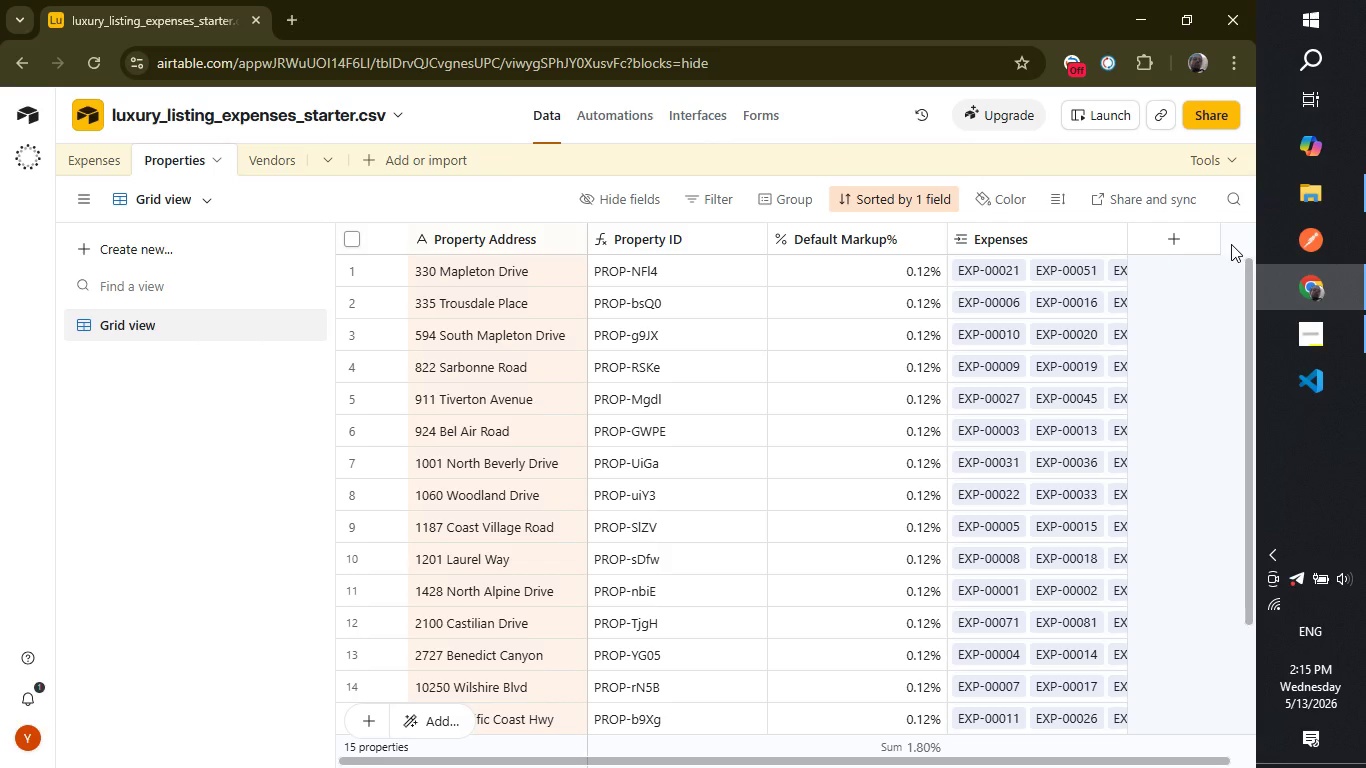 
wait(25.56)
 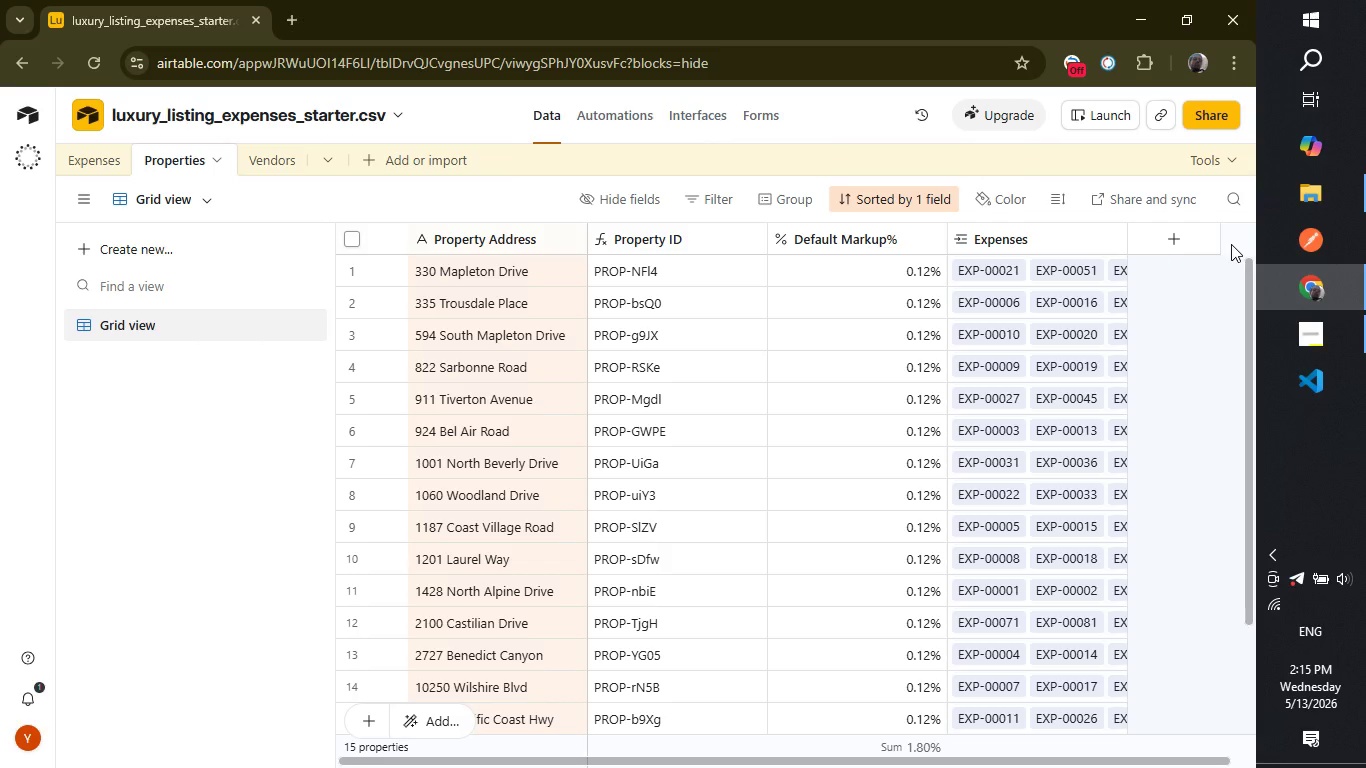 
left_click([275, 163])
 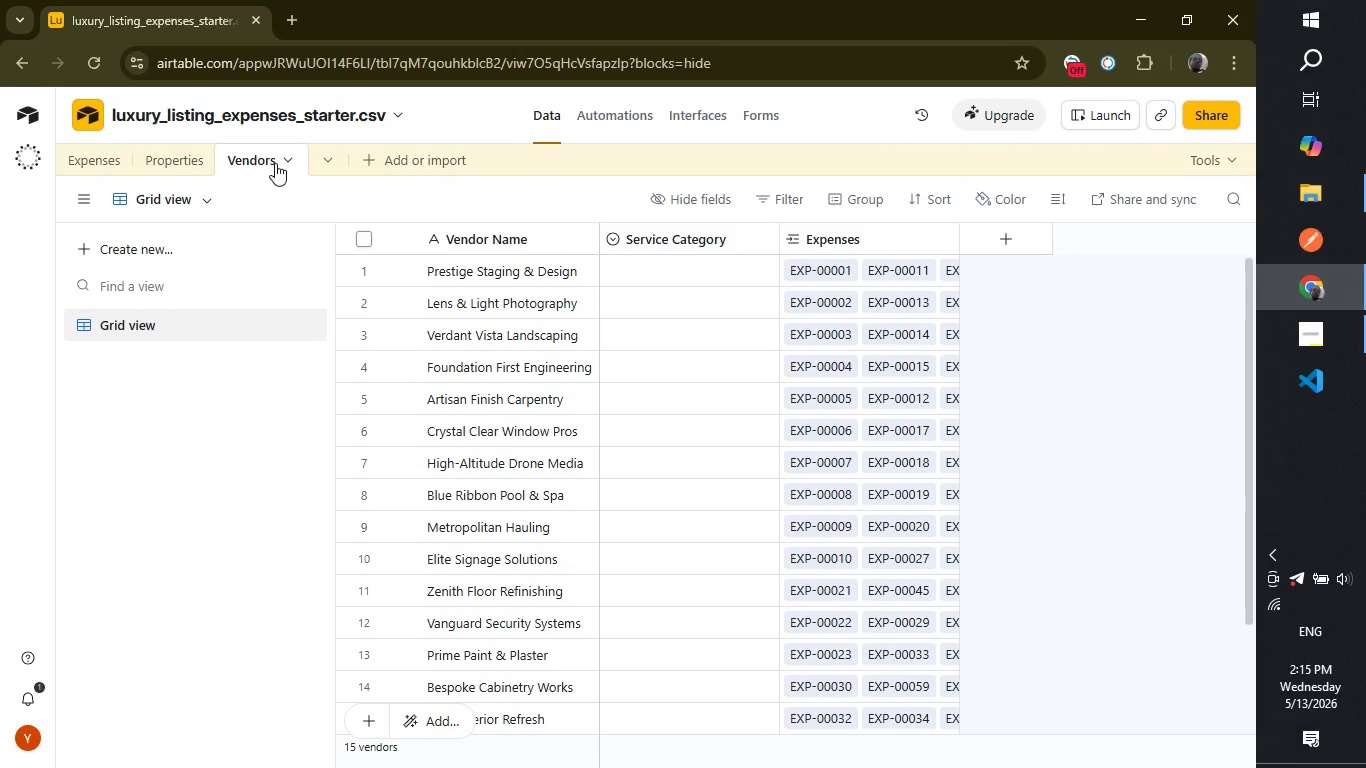 
wait(17.61)
 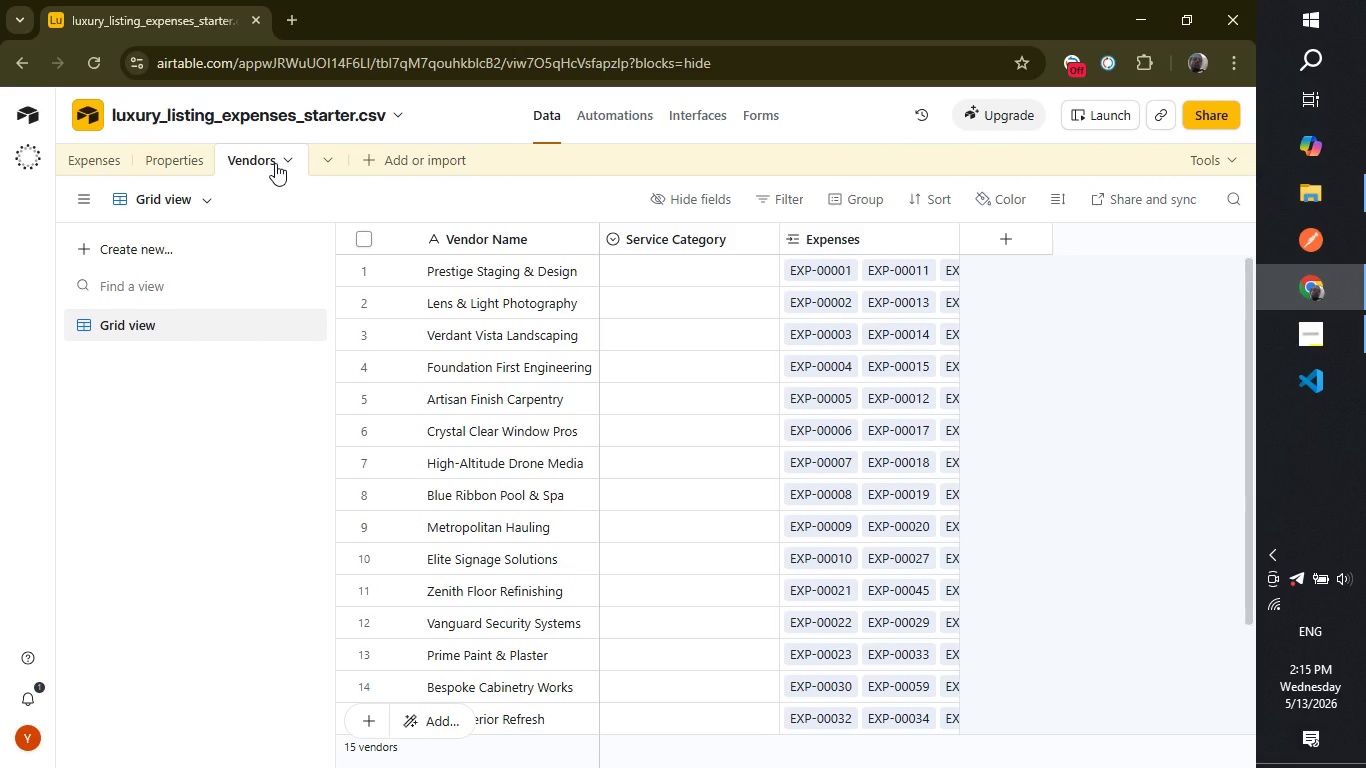 
left_click_drag(start_coordinate=[1250, 505], to_coordinate=[1253, 313])
 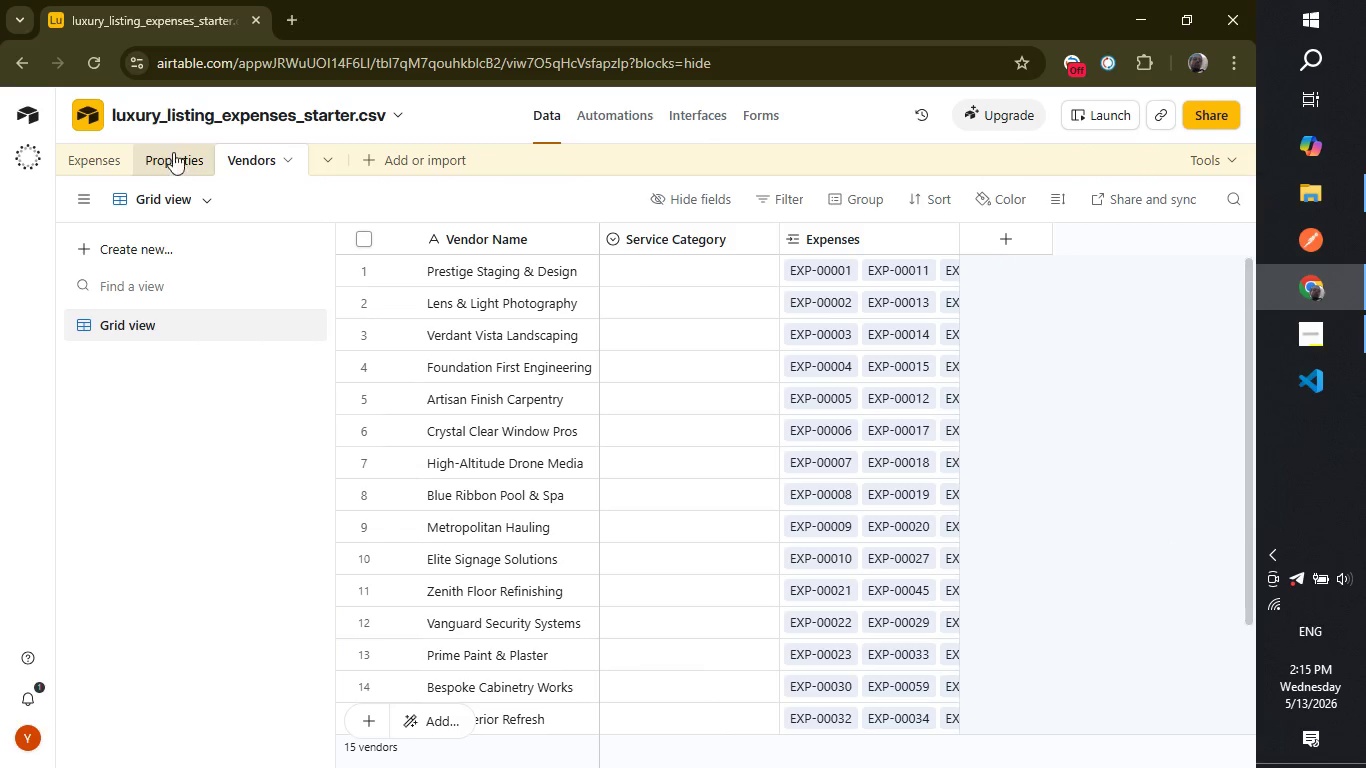 
left_click([173, 146])
 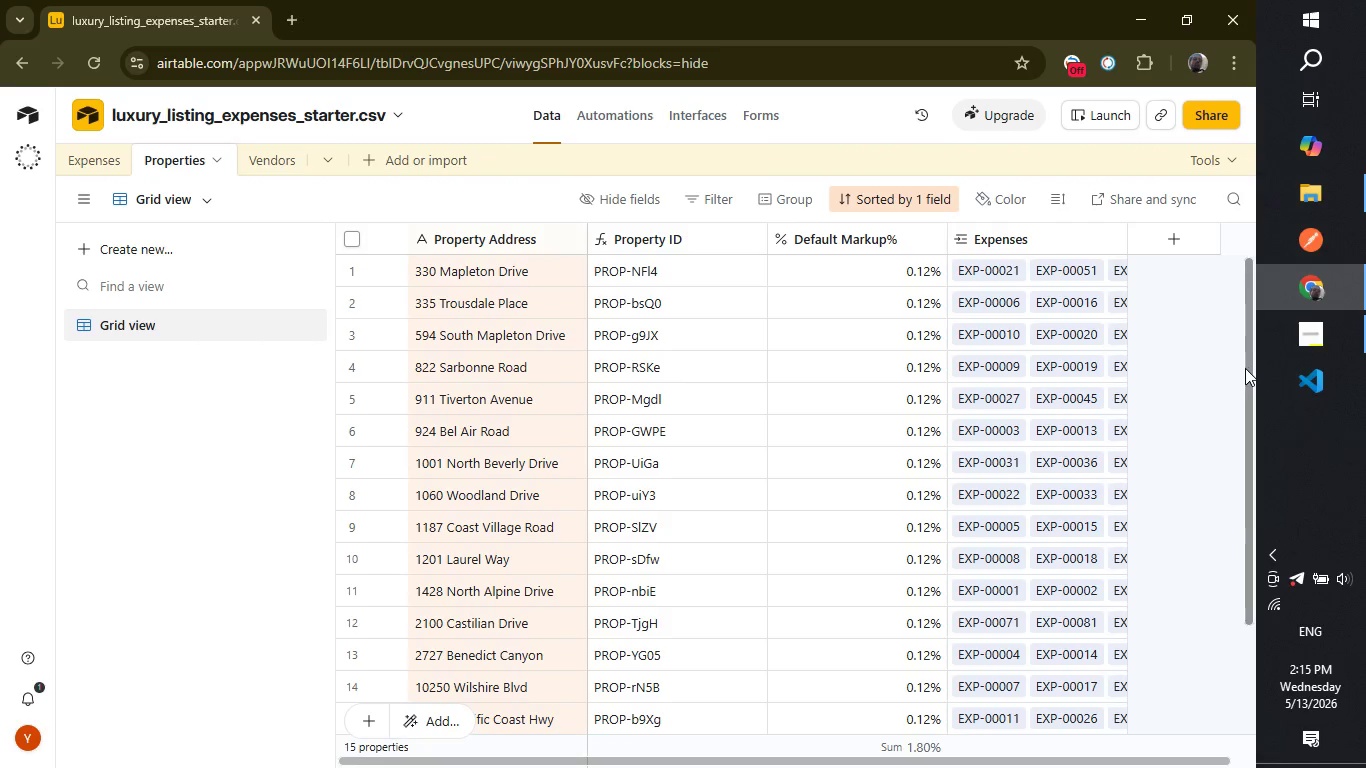 
left_click_drag(start_coordinate=[1247, 370], to_coordinate=[1215, 325])
 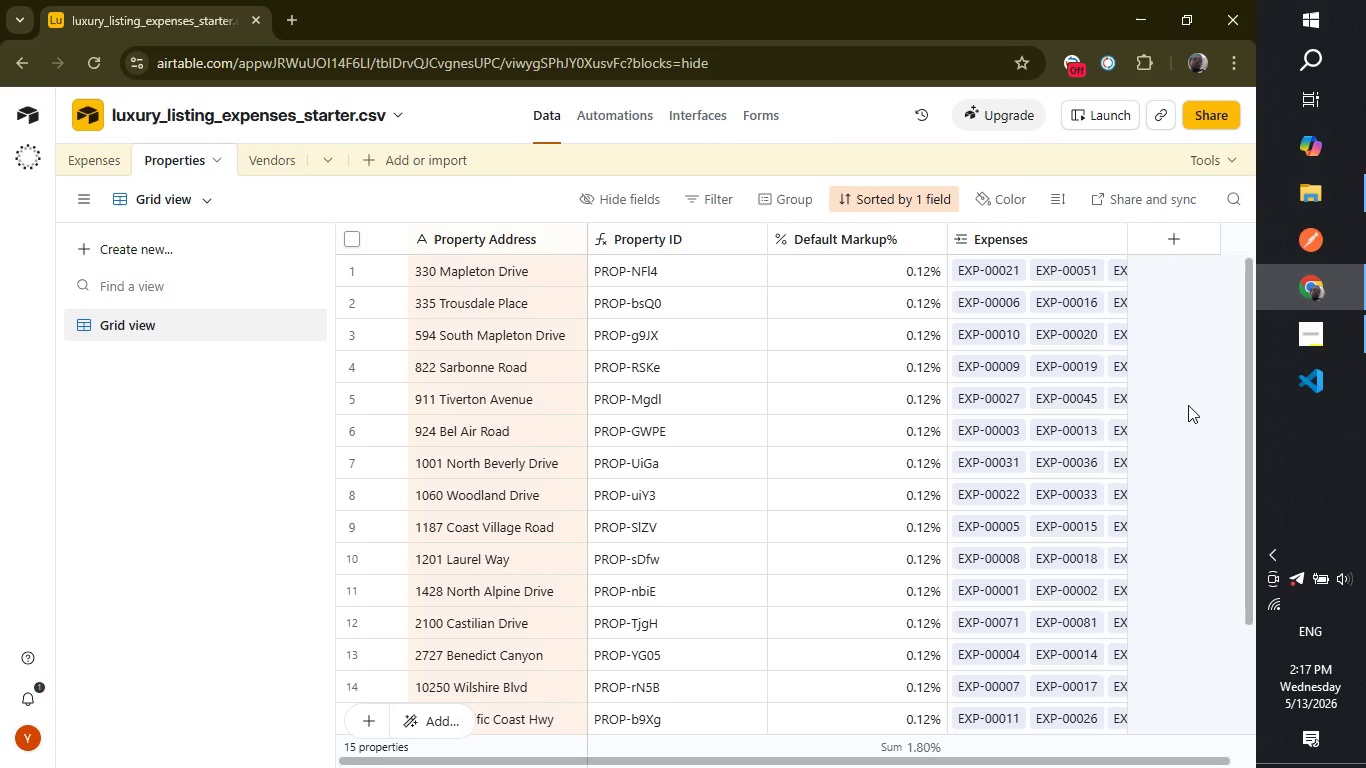 
wait(105.22)
 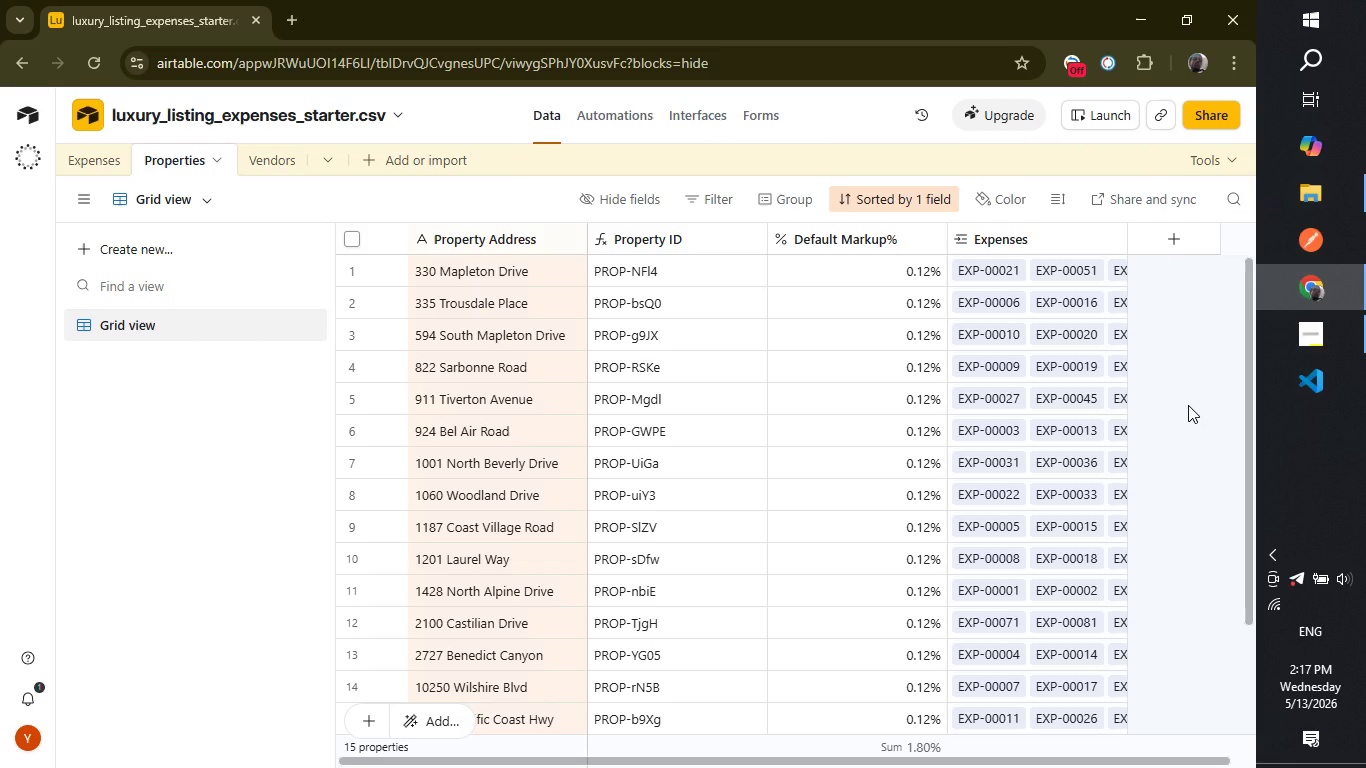 
left_click([92, 162])
 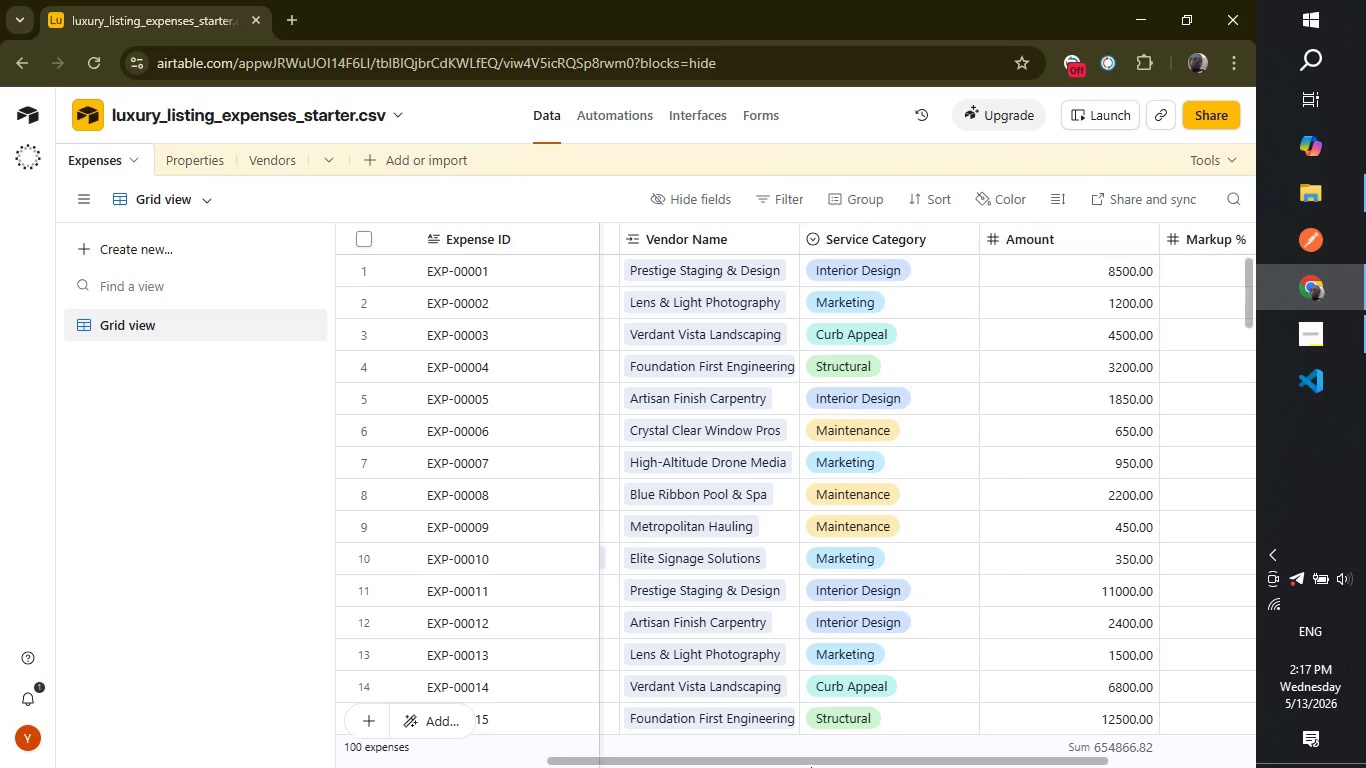 
left_click_drag(start_coordinate=[810, 762], to_coordinate=[1072, 760])
 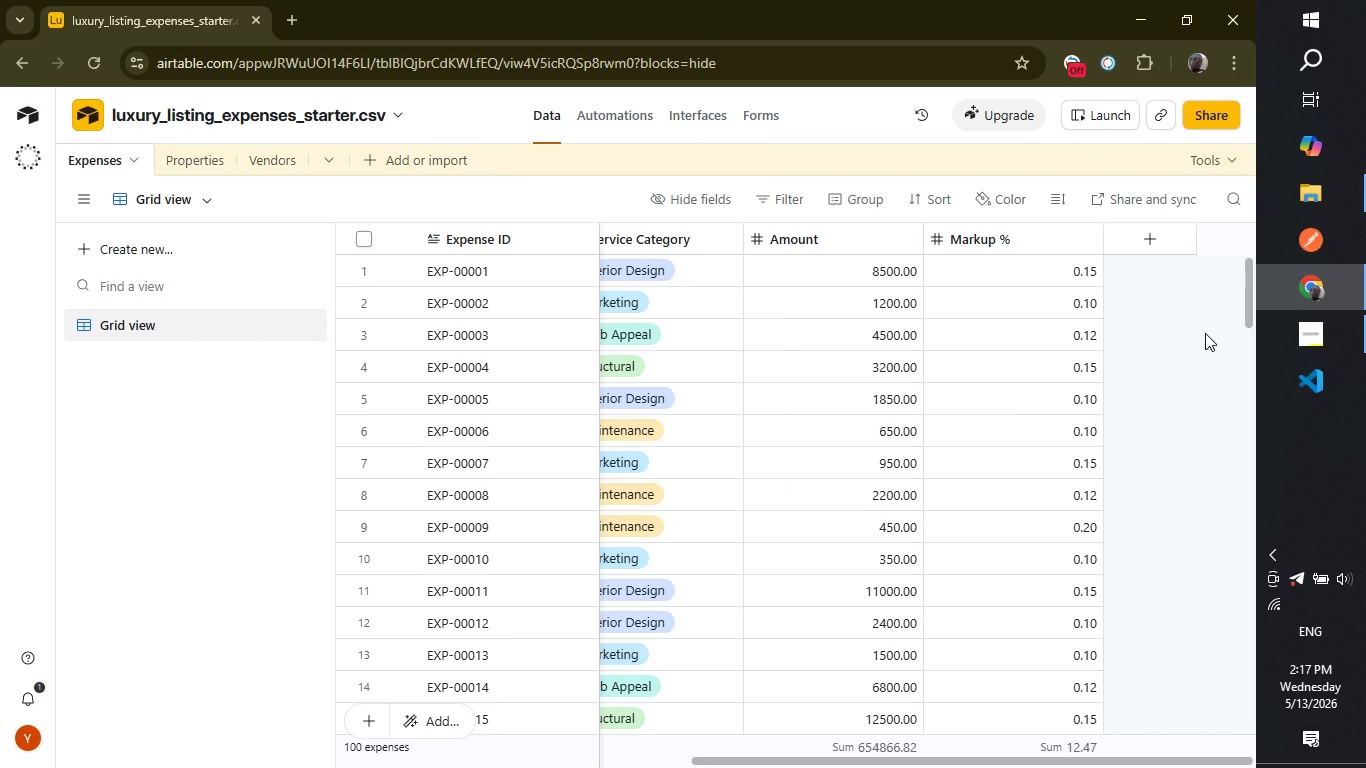 
wait(8.0)
 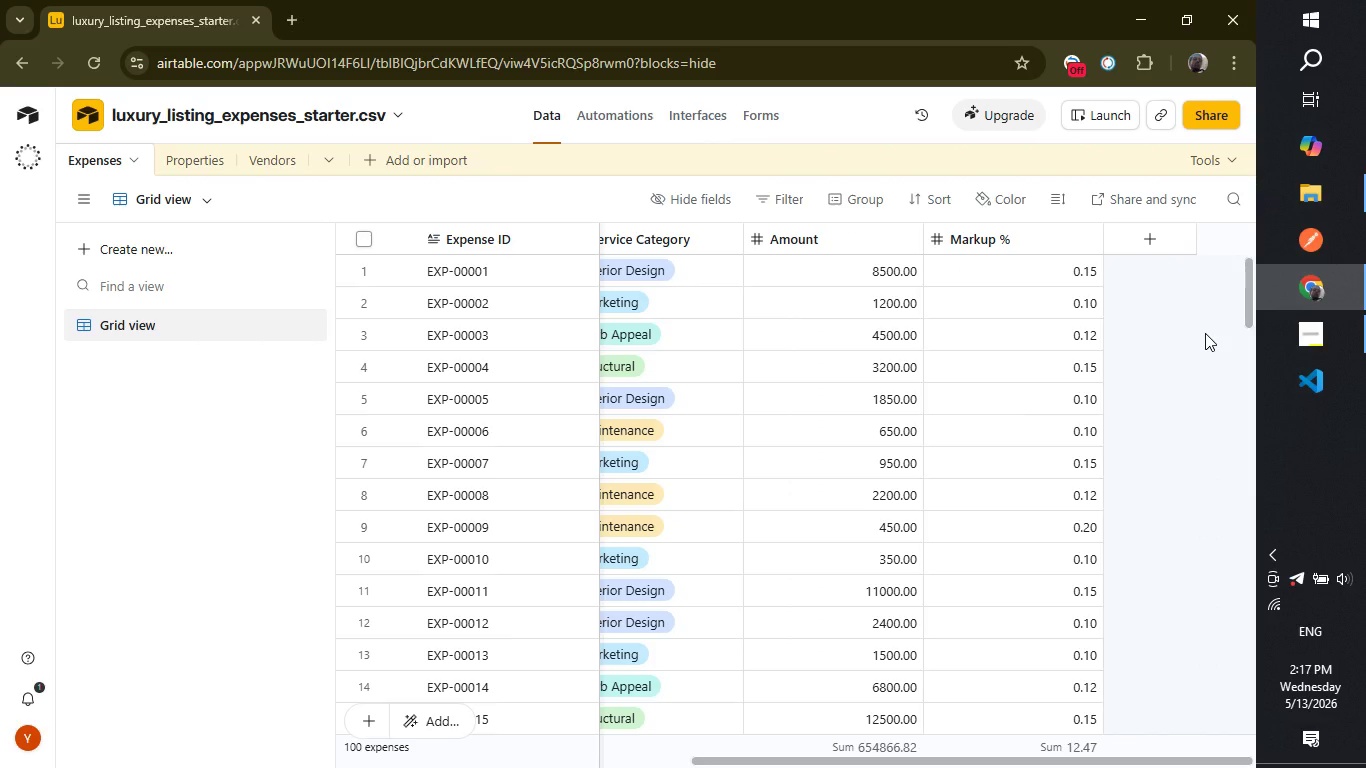 
left_click([1155, 236])
 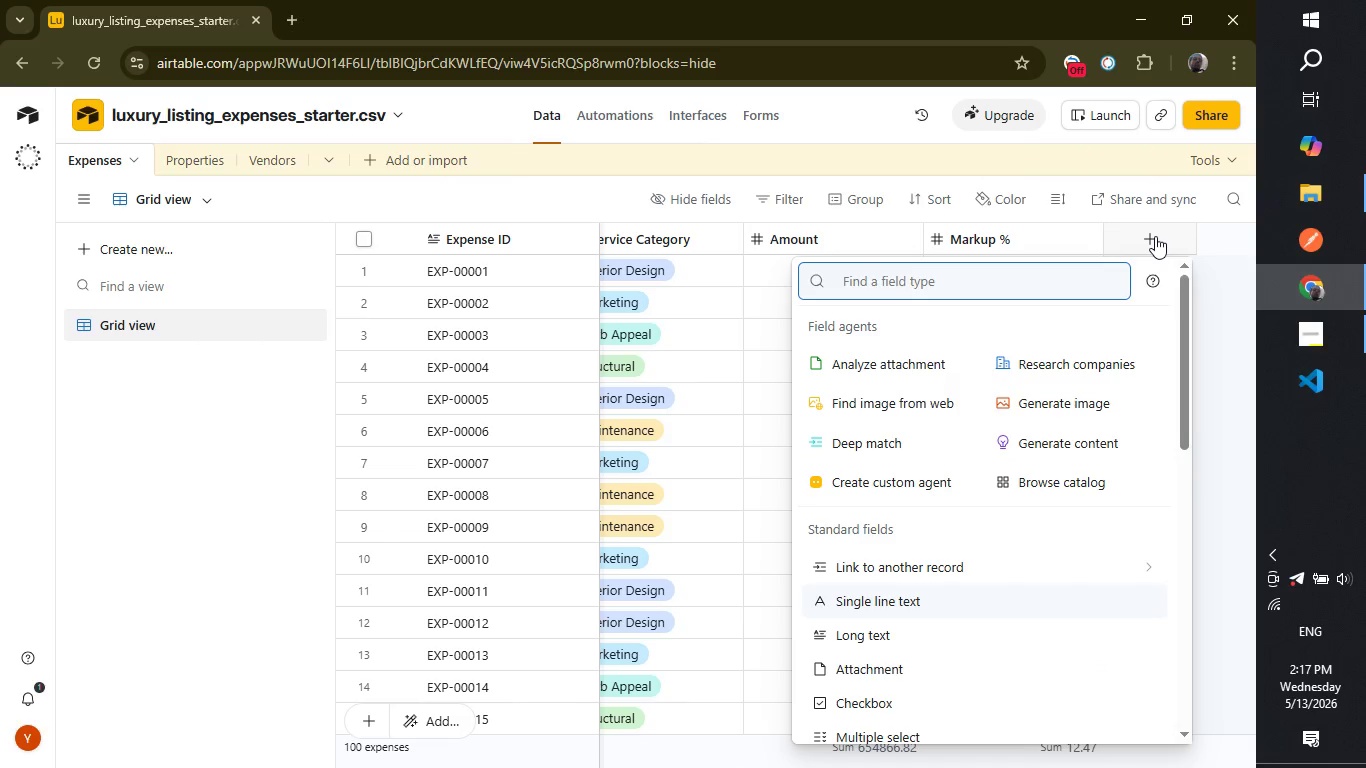 
type(for)
 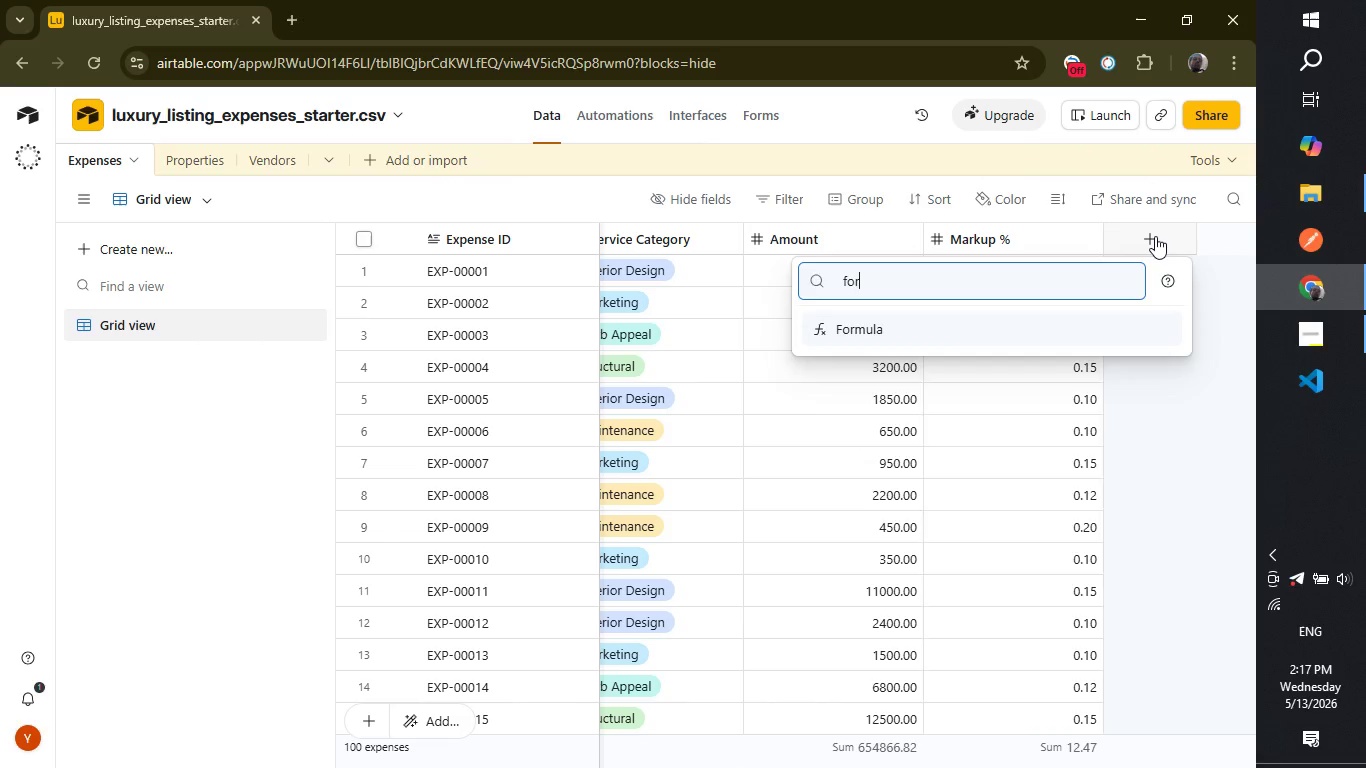 
key(Enter)
 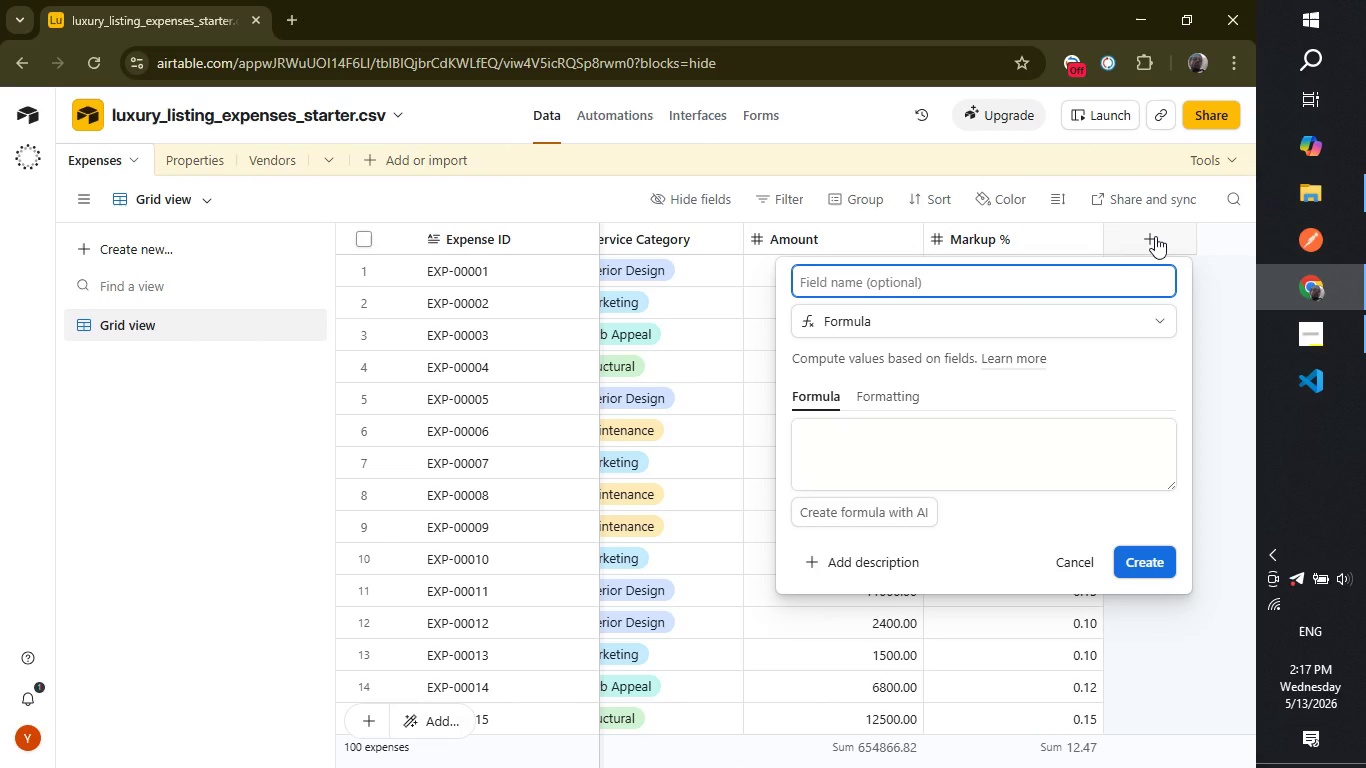 
type(Markup Value)
 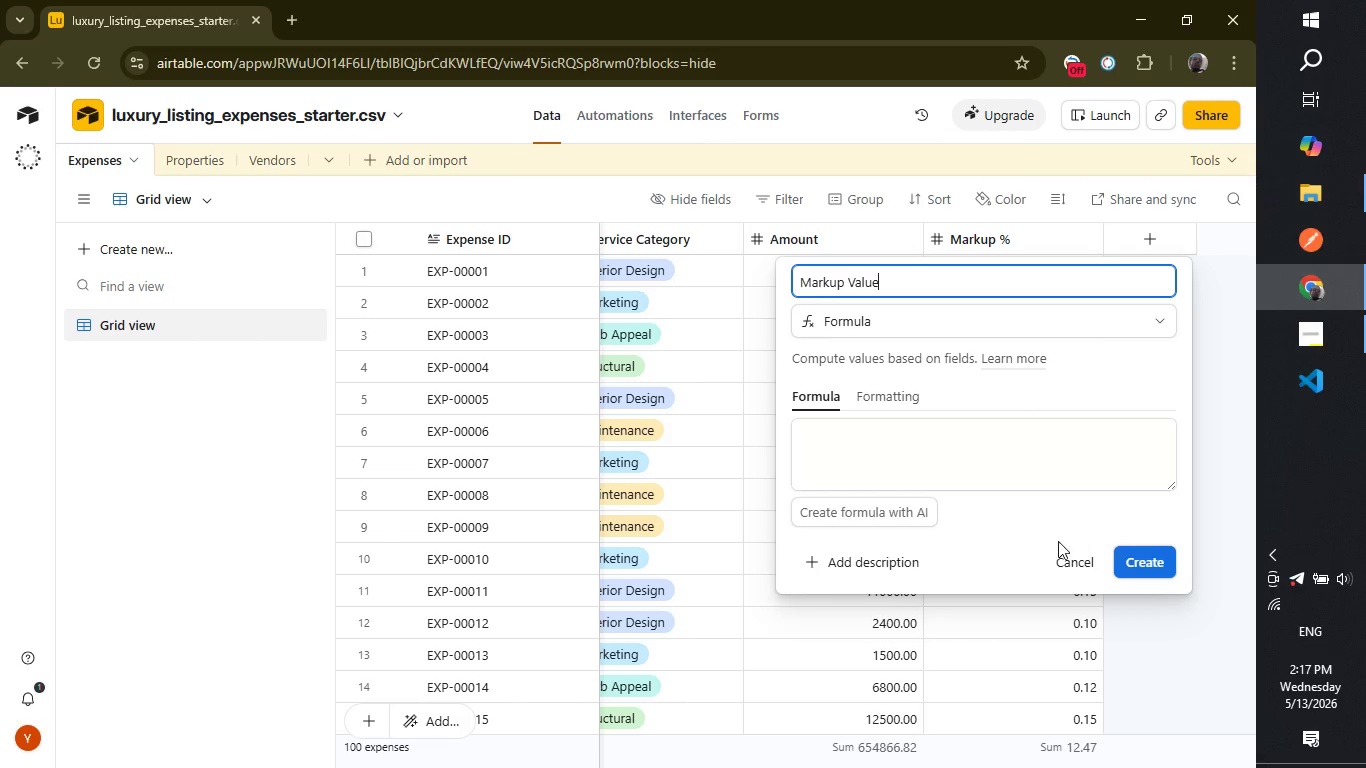 
left_click([963, 463])
 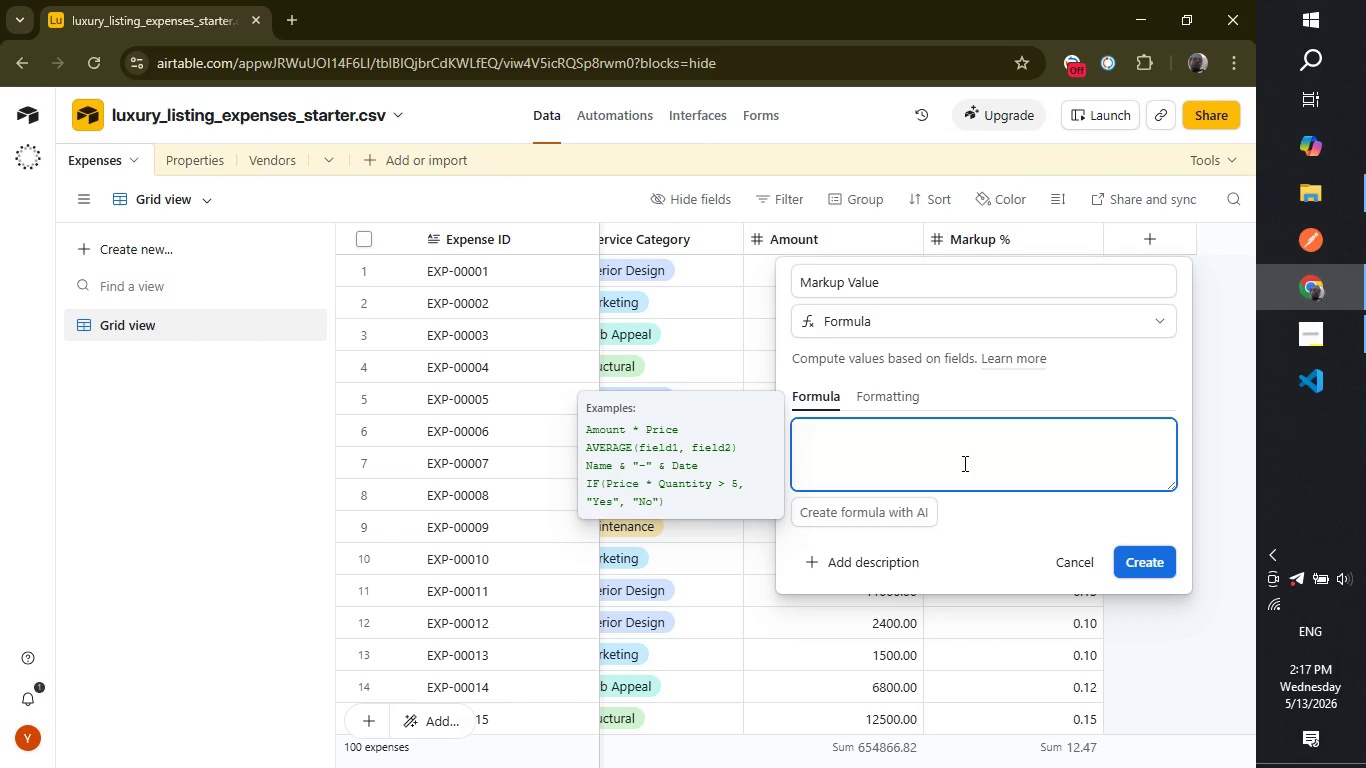 
wait(12.52)
 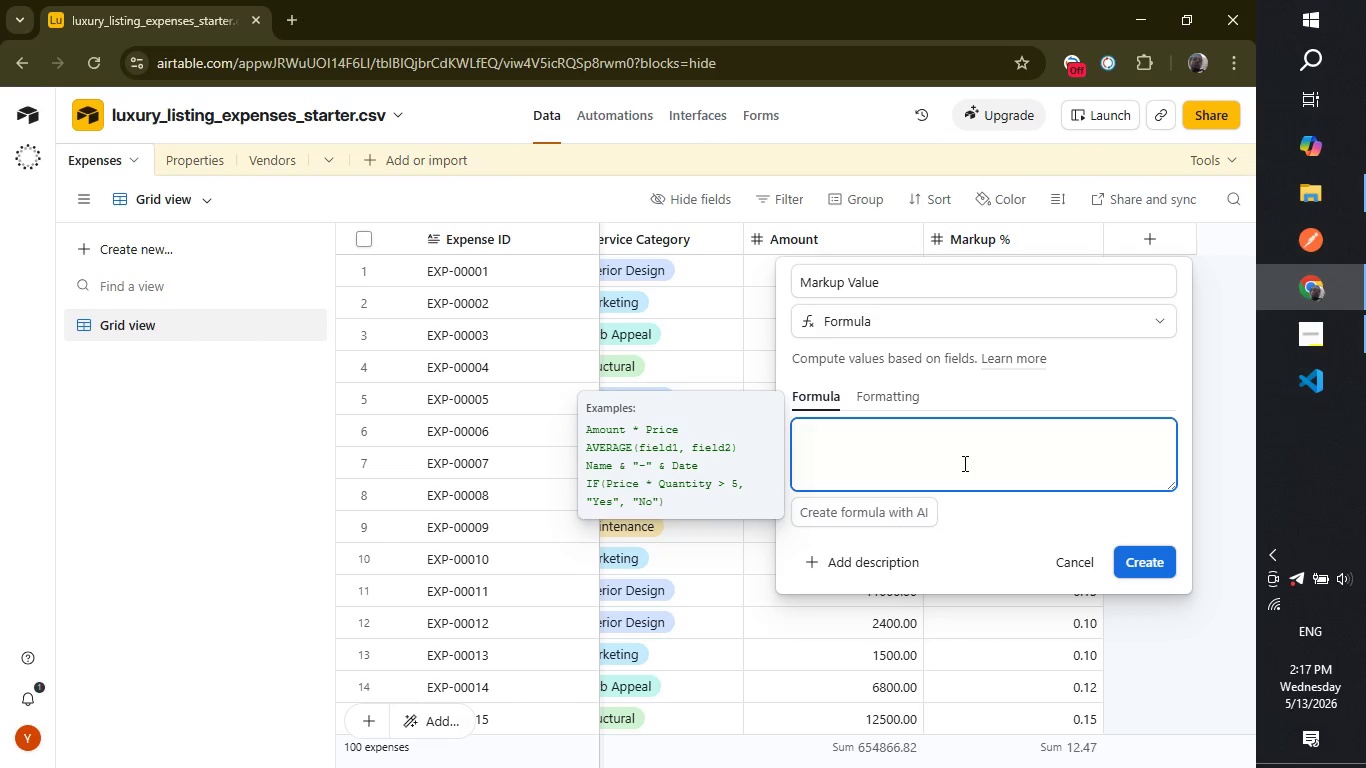 
type({Am)
 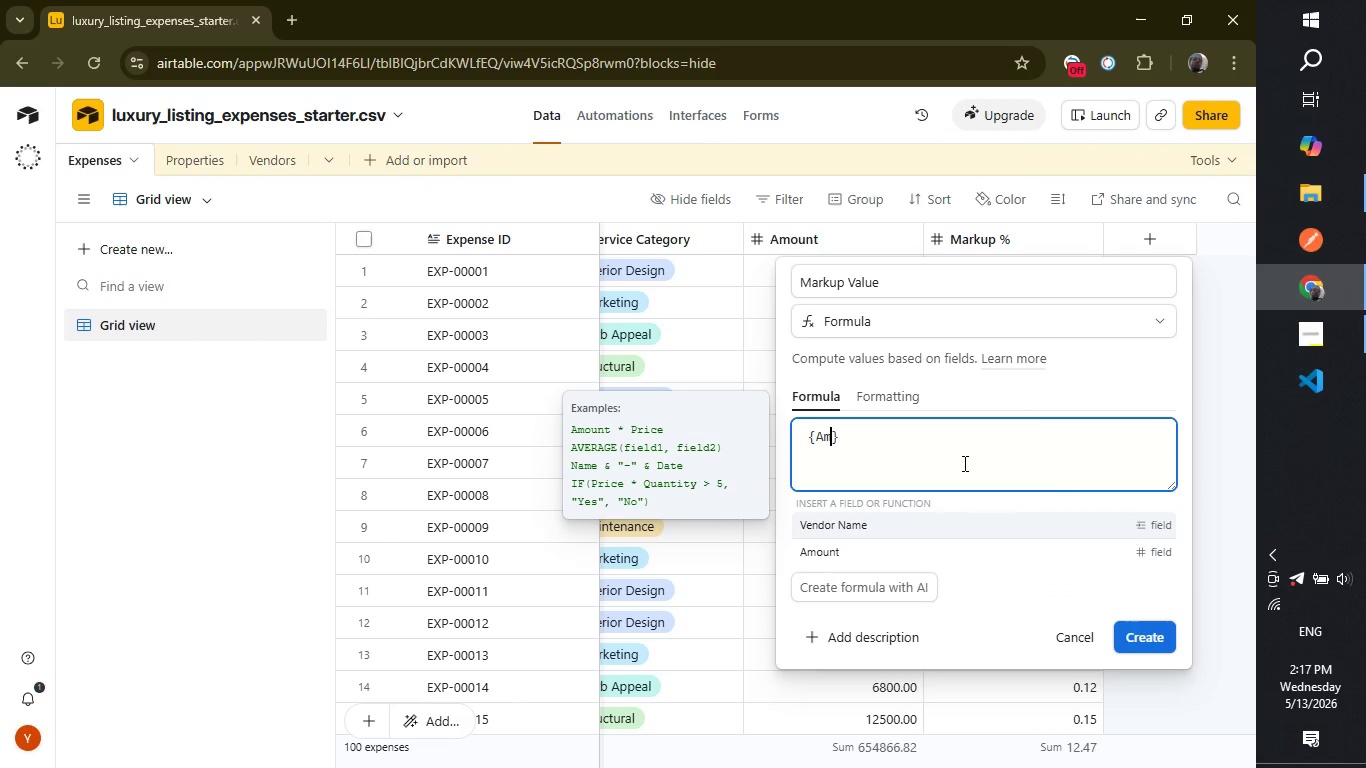 
key(ArrowDown)
 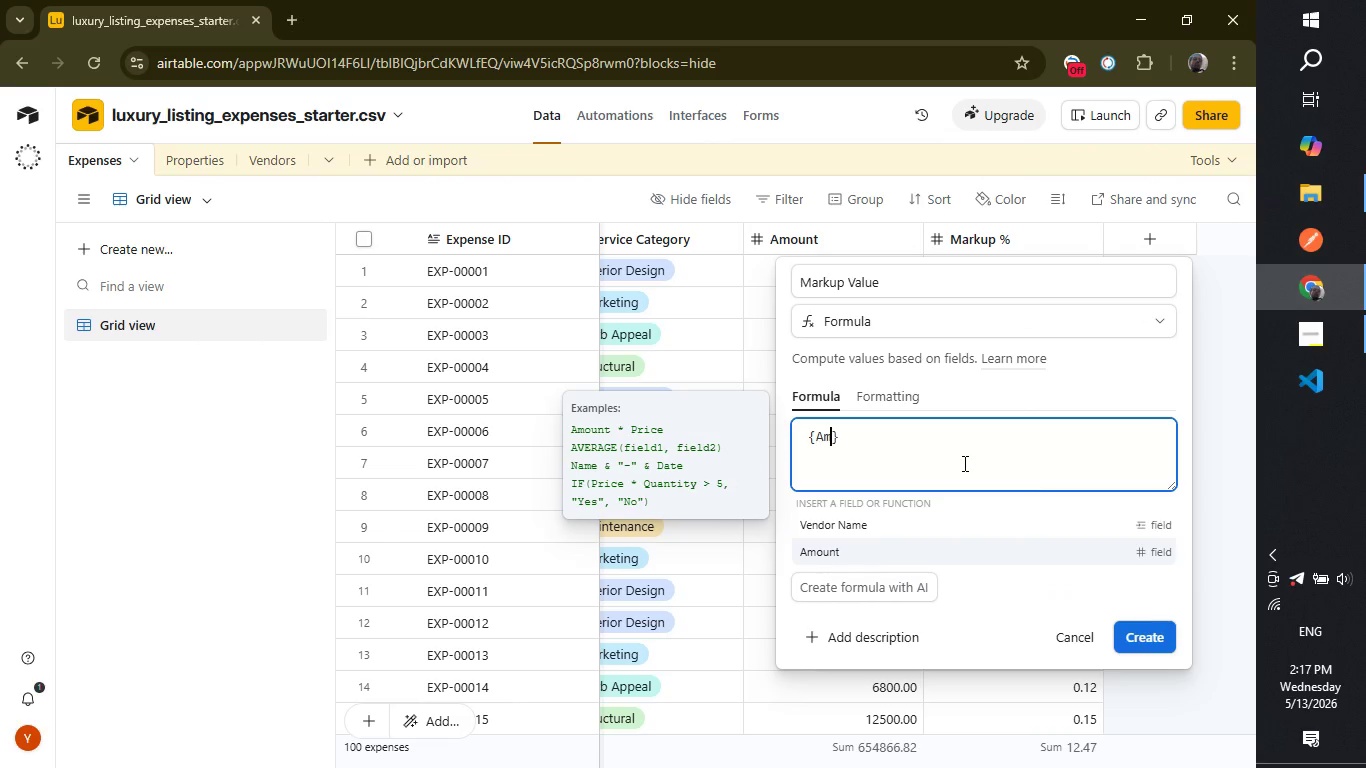 
key(Enter)
 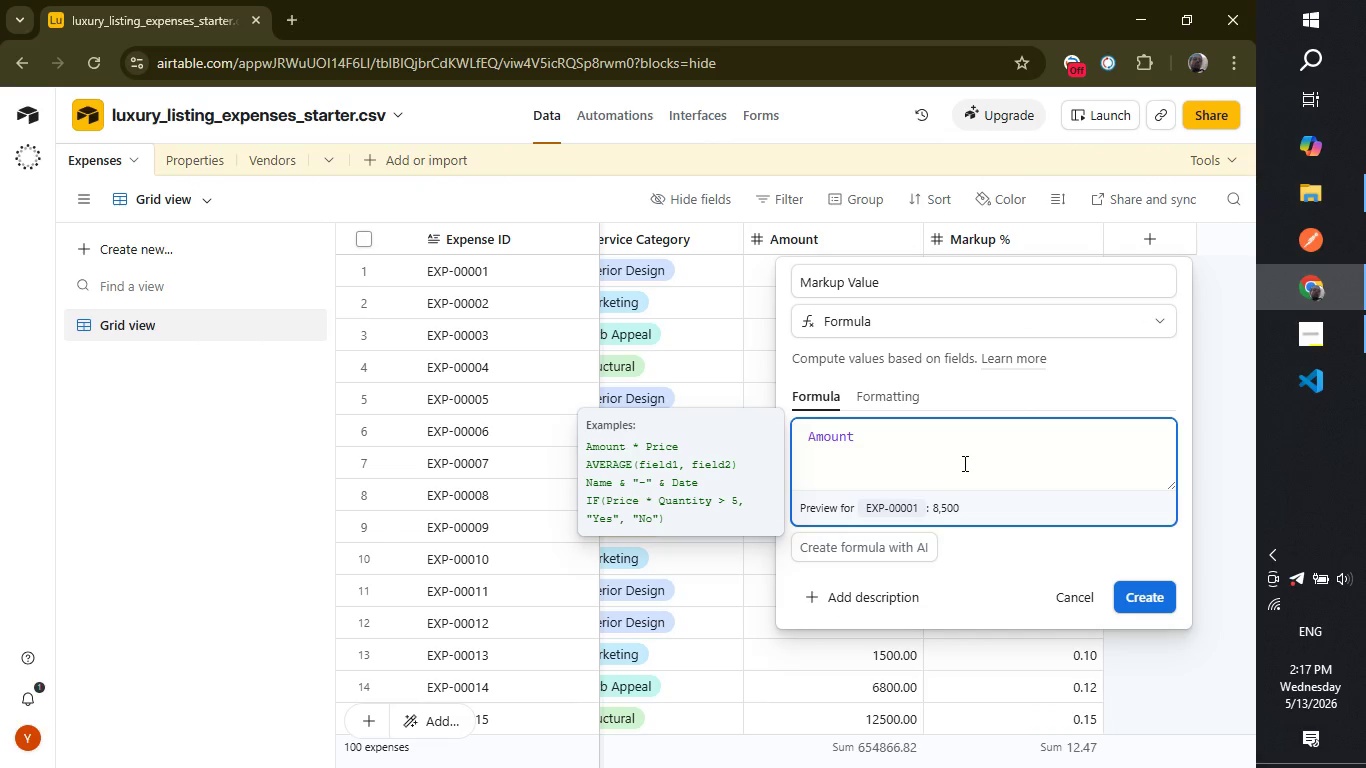 
hold_key(key=Backspace, duration=0.61)
 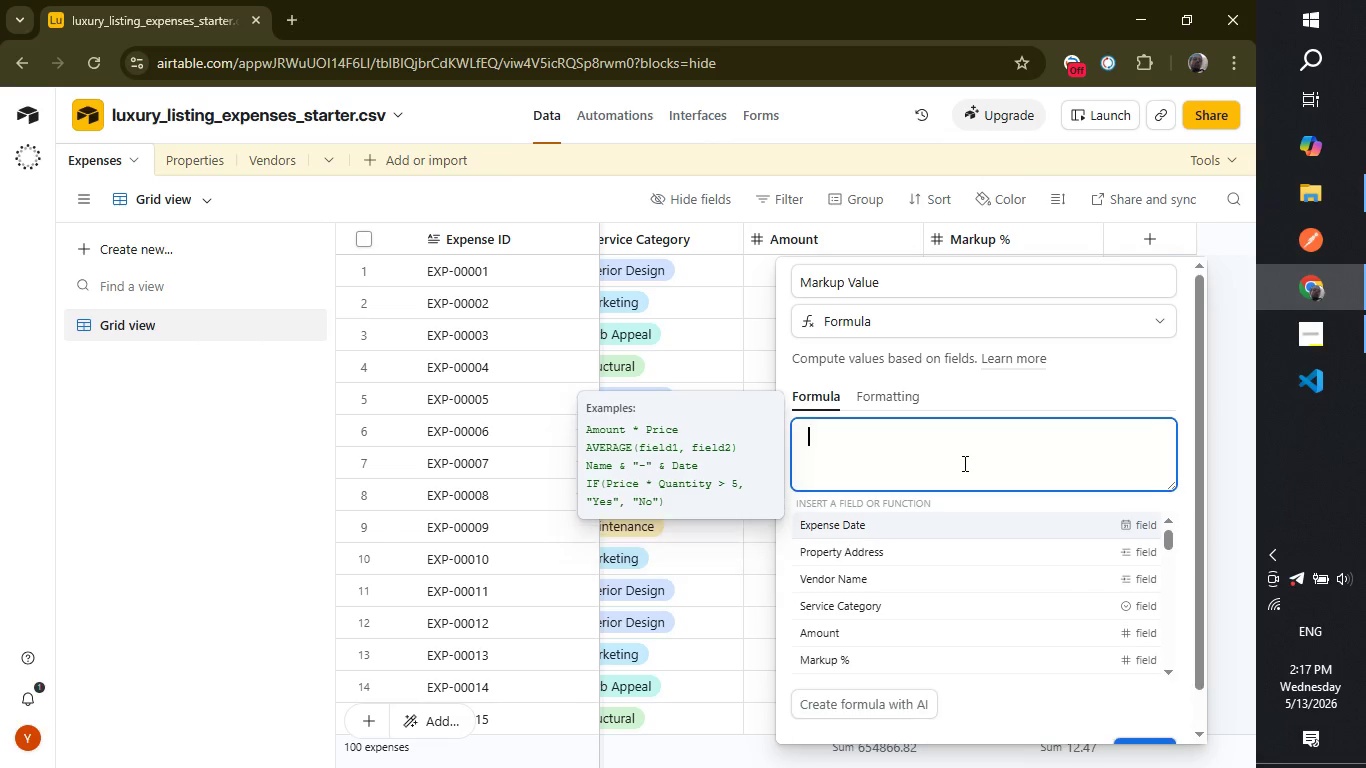 
key(Backspace)
type(amoun)
 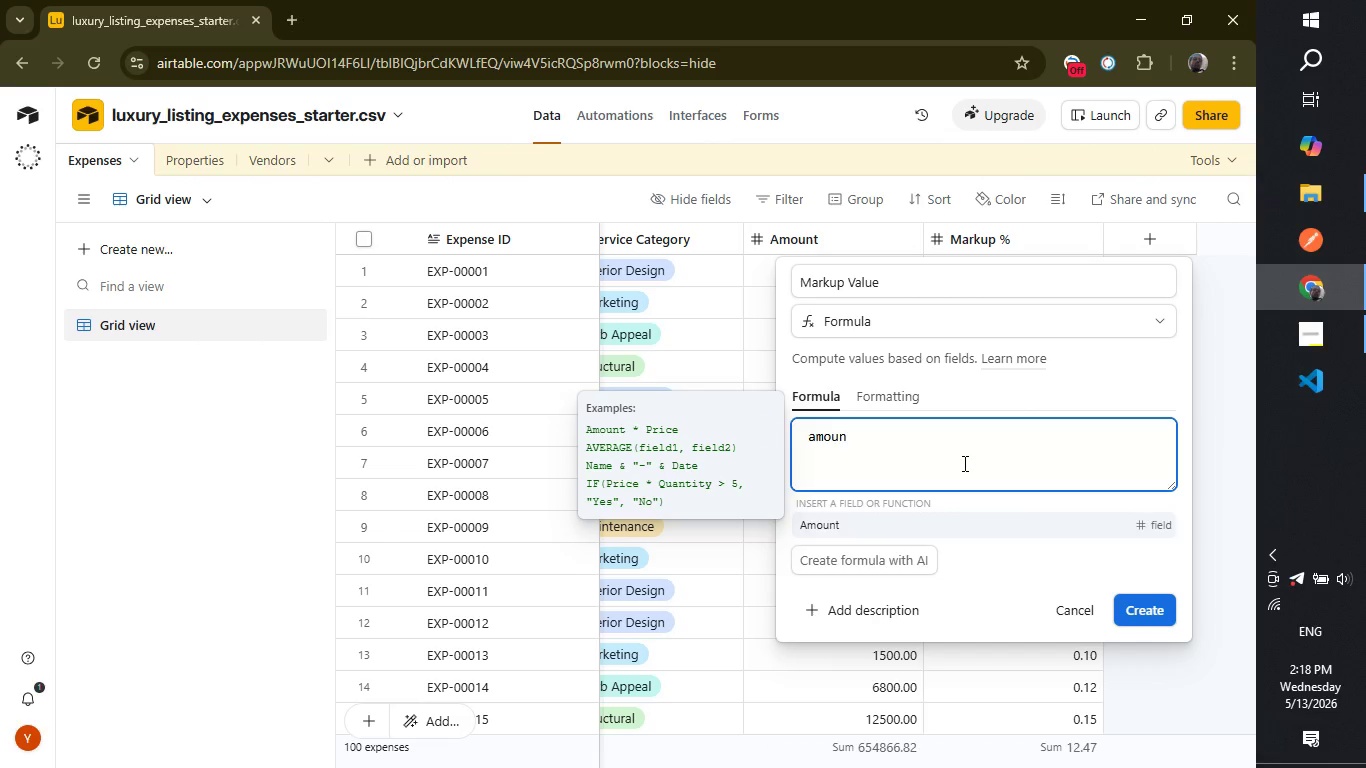 
key(Enter)
 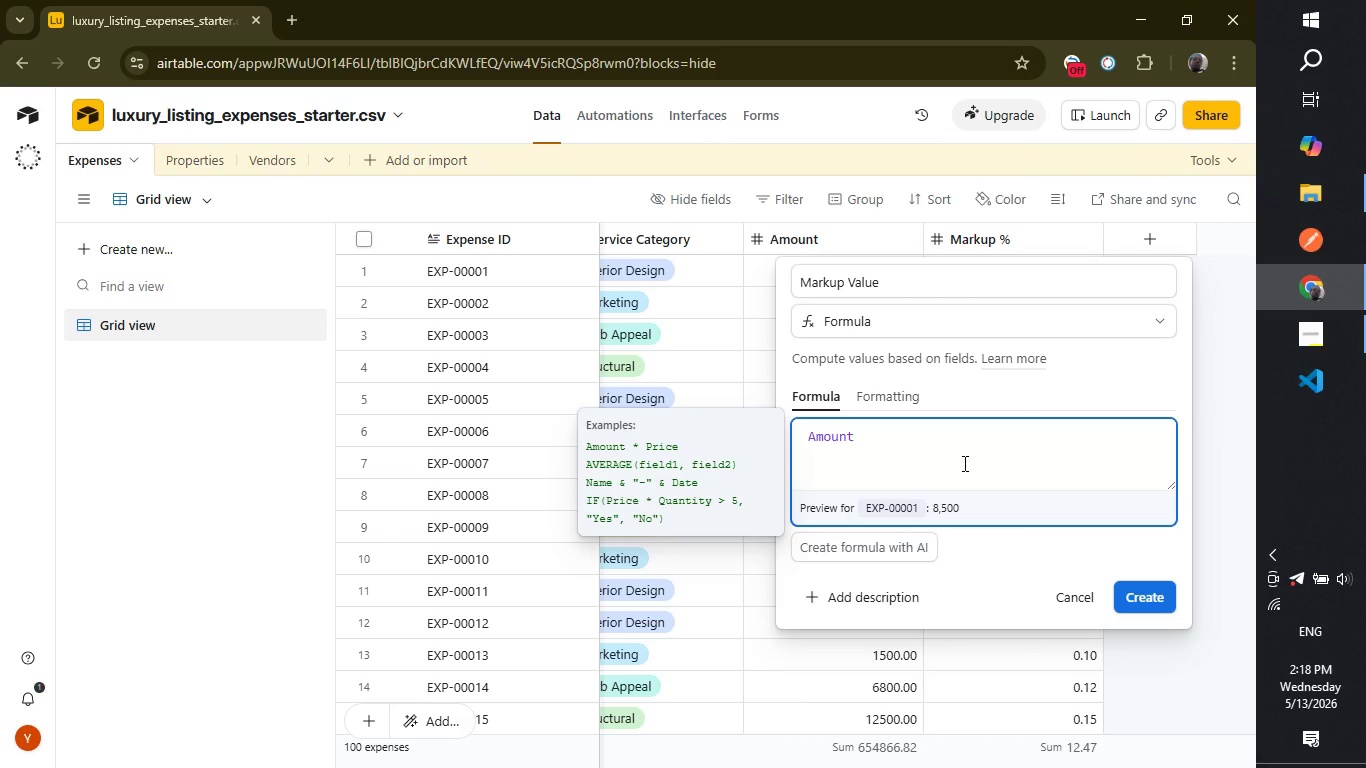 
type(*mark)
 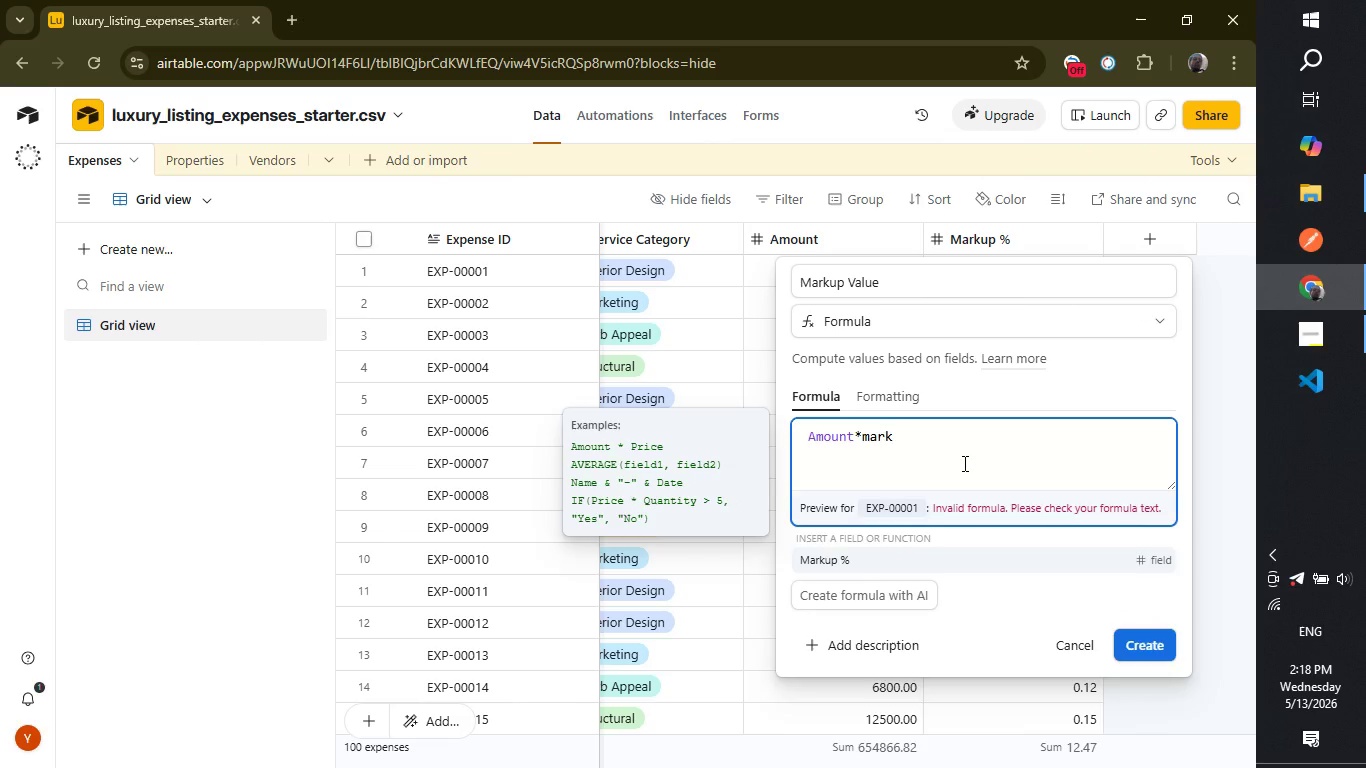 
key(Enter)
 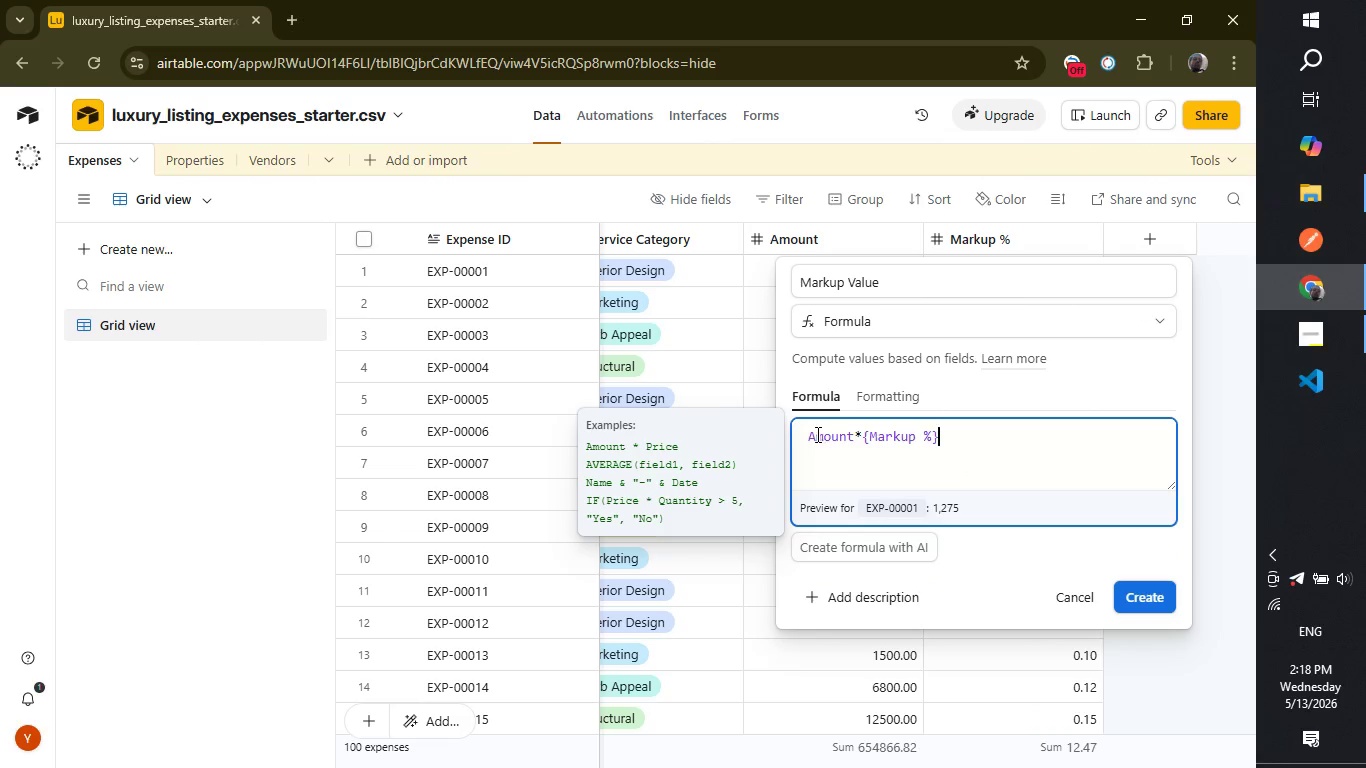 
left_click([808, 435])
 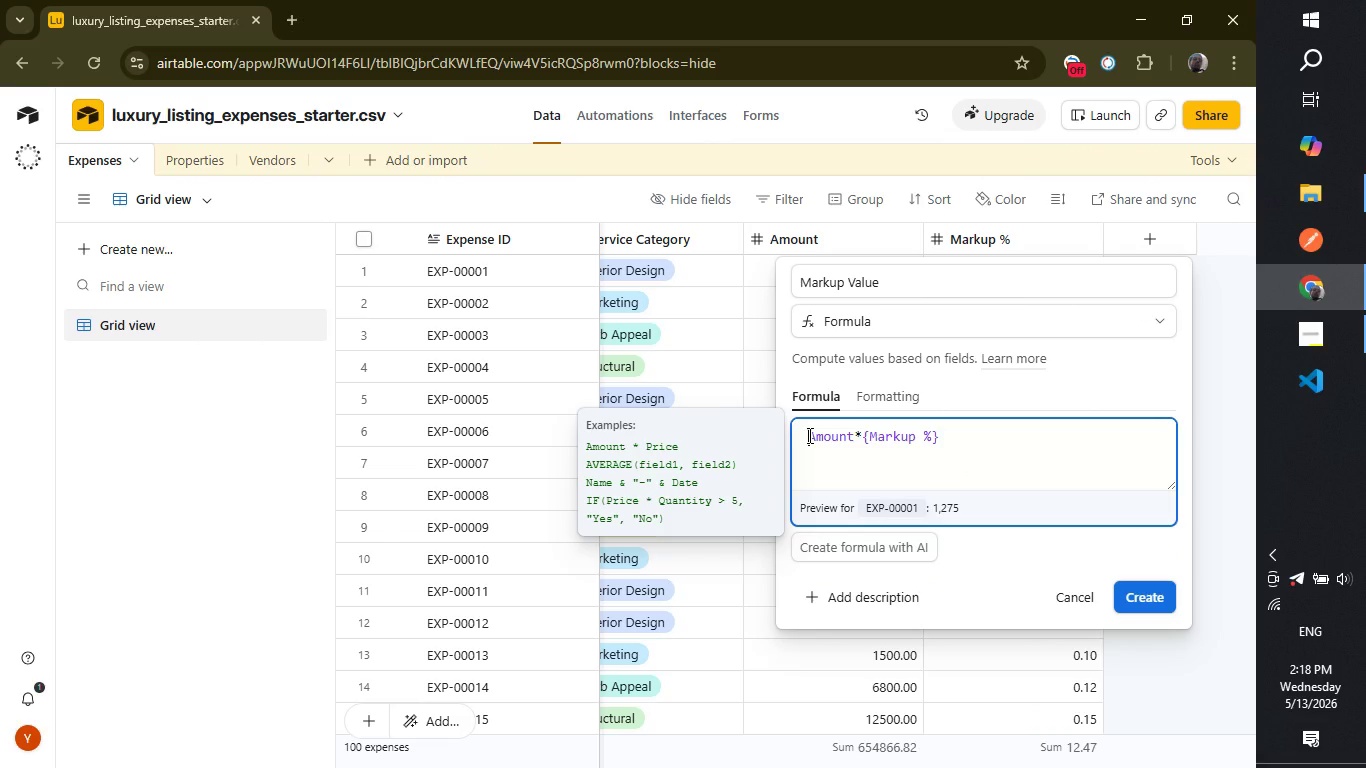 
key(Shift+ShiftLeft)
 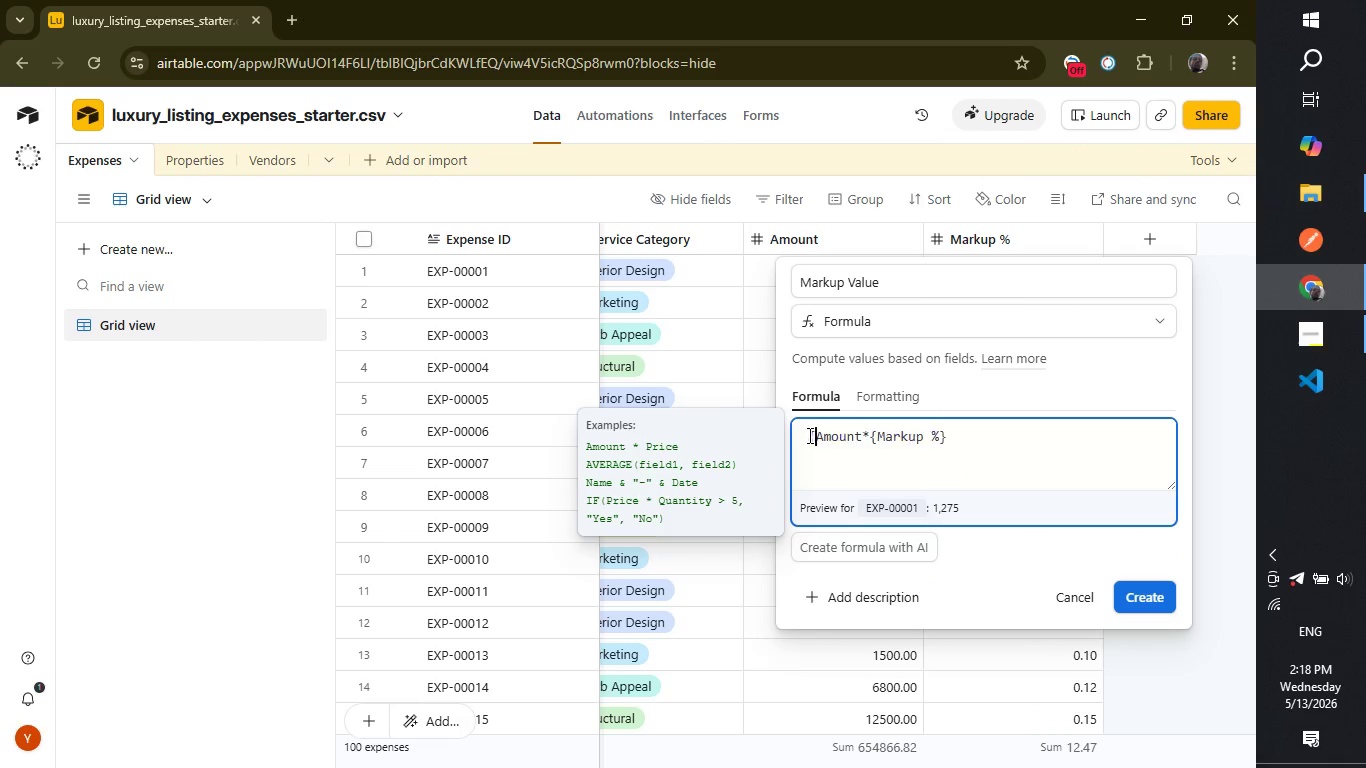 
key(Shift+BracketLeft)
 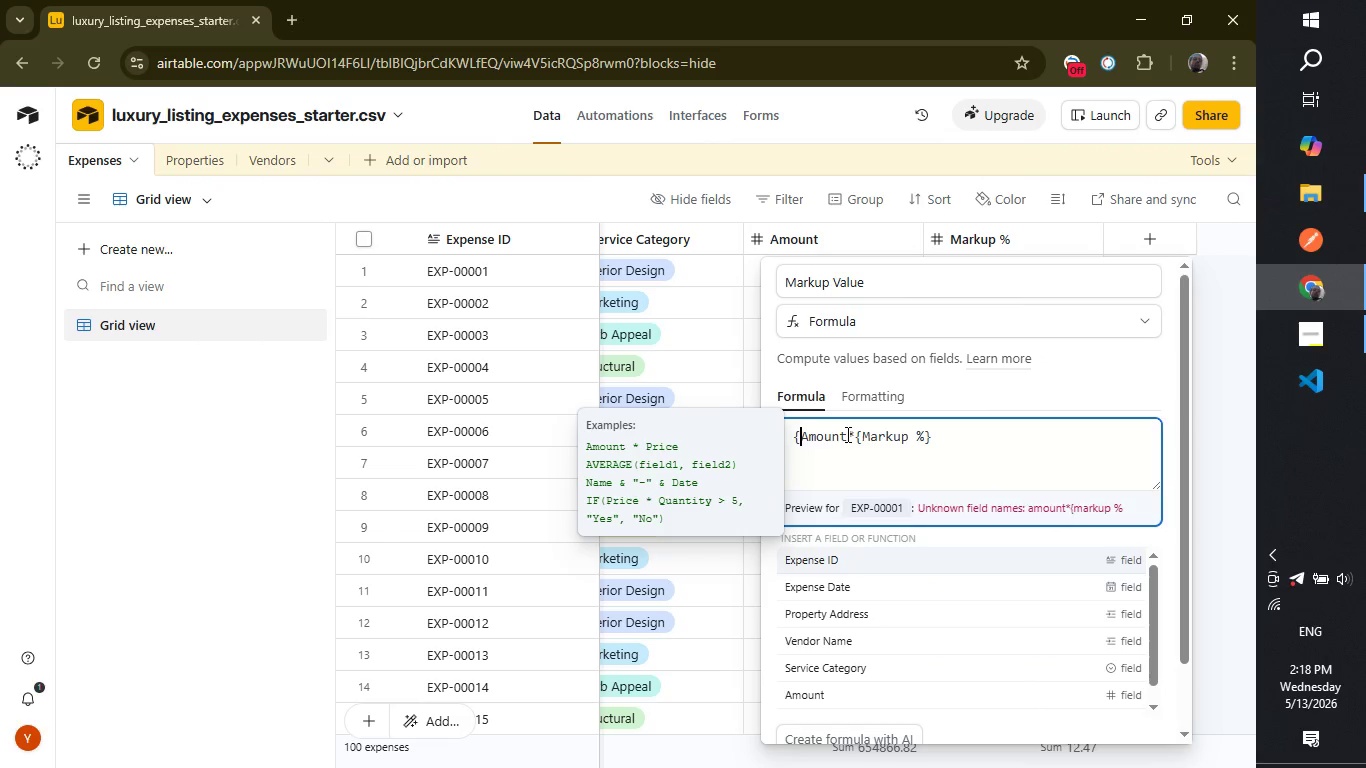 
left_click([847, 434])
 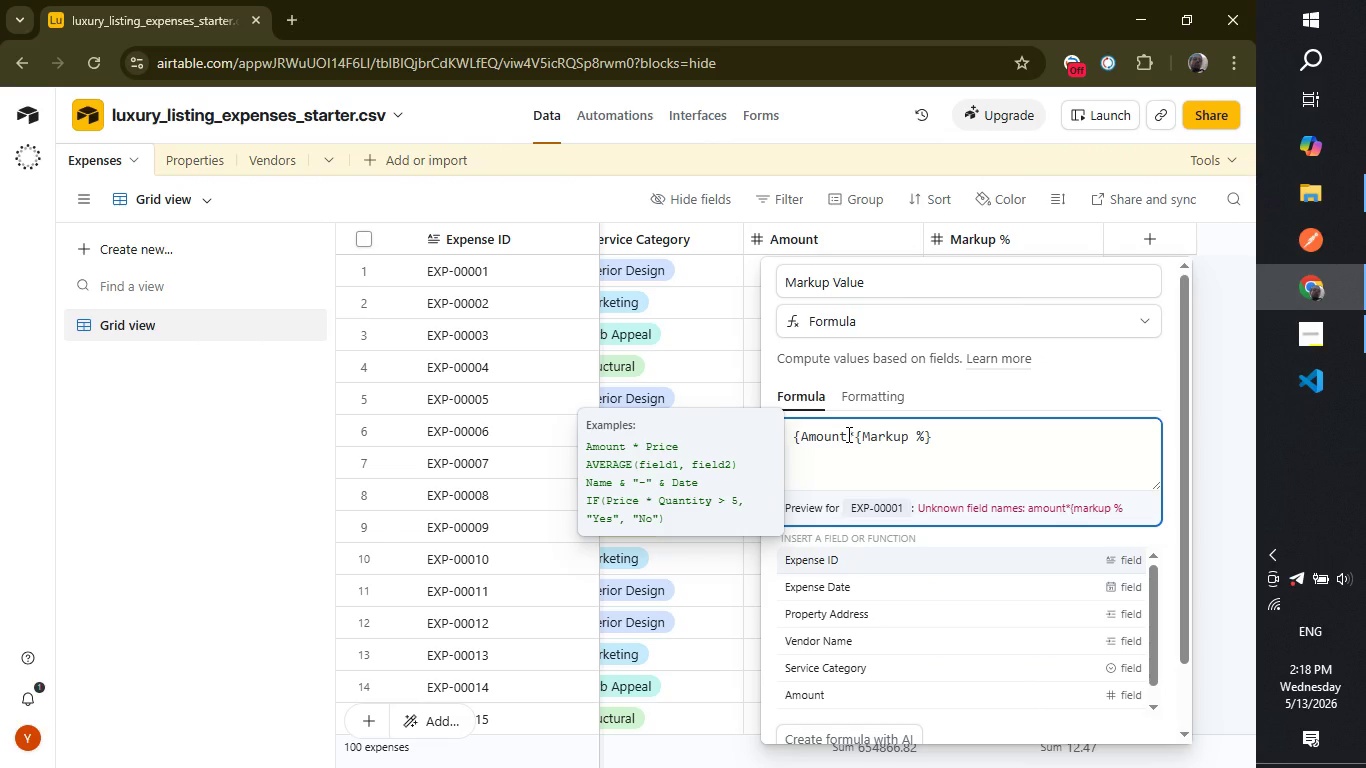 
key(Shift+ShiftLeft)
 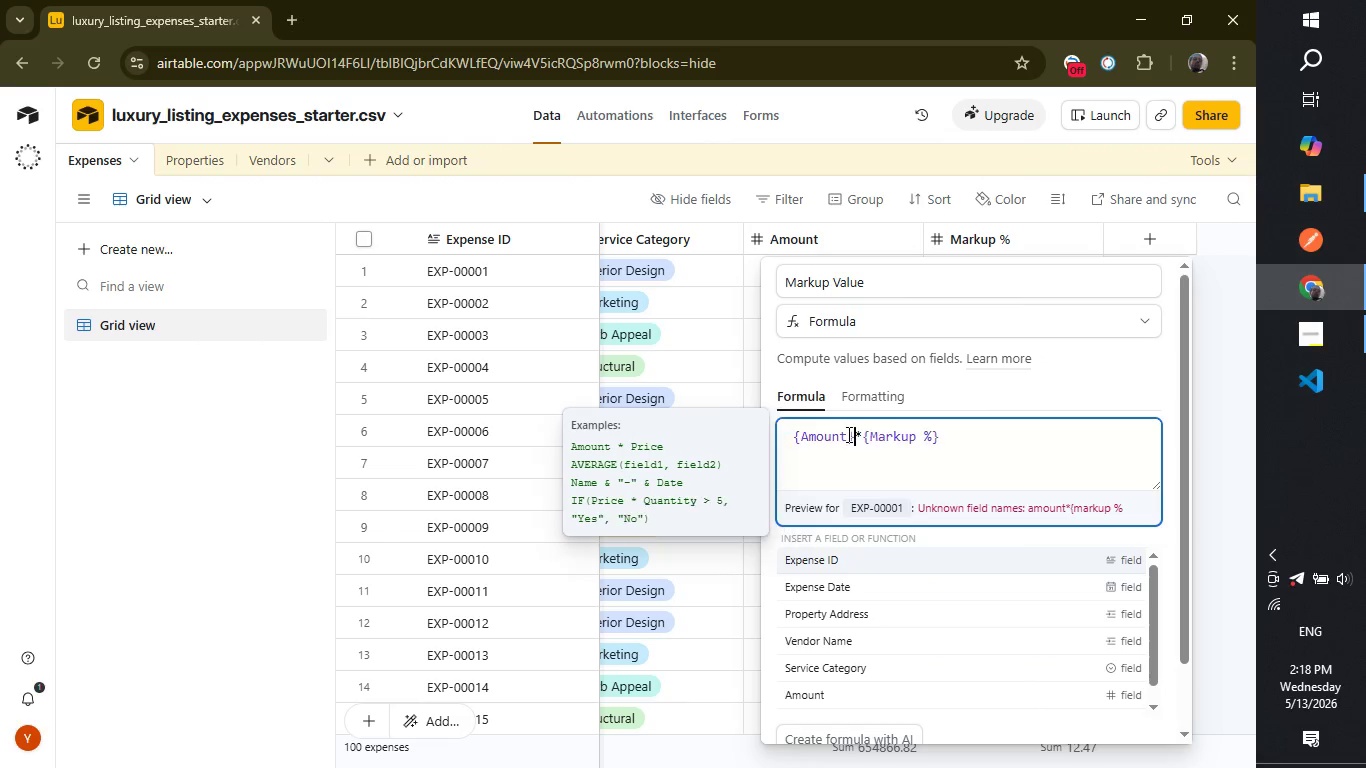 
key(Shift+BracketRight)
 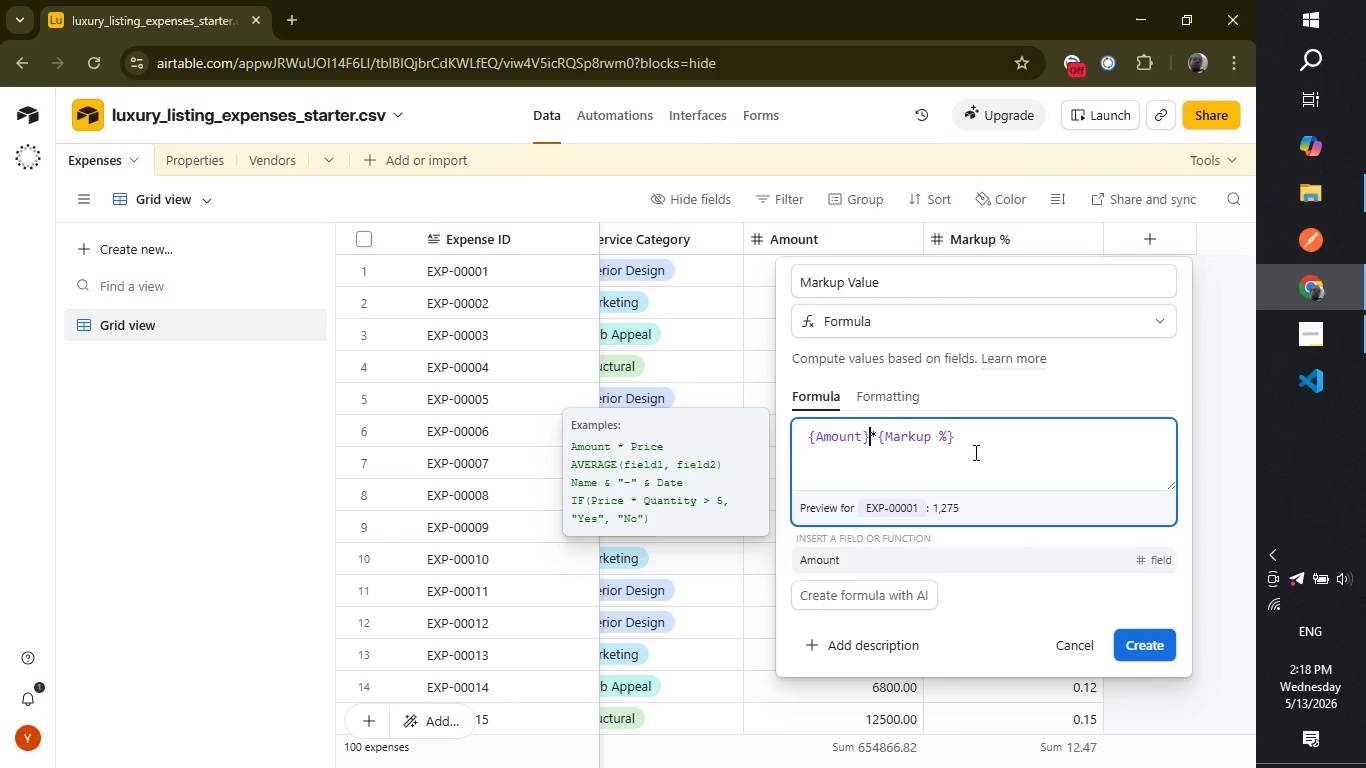 
wait(9.22)
 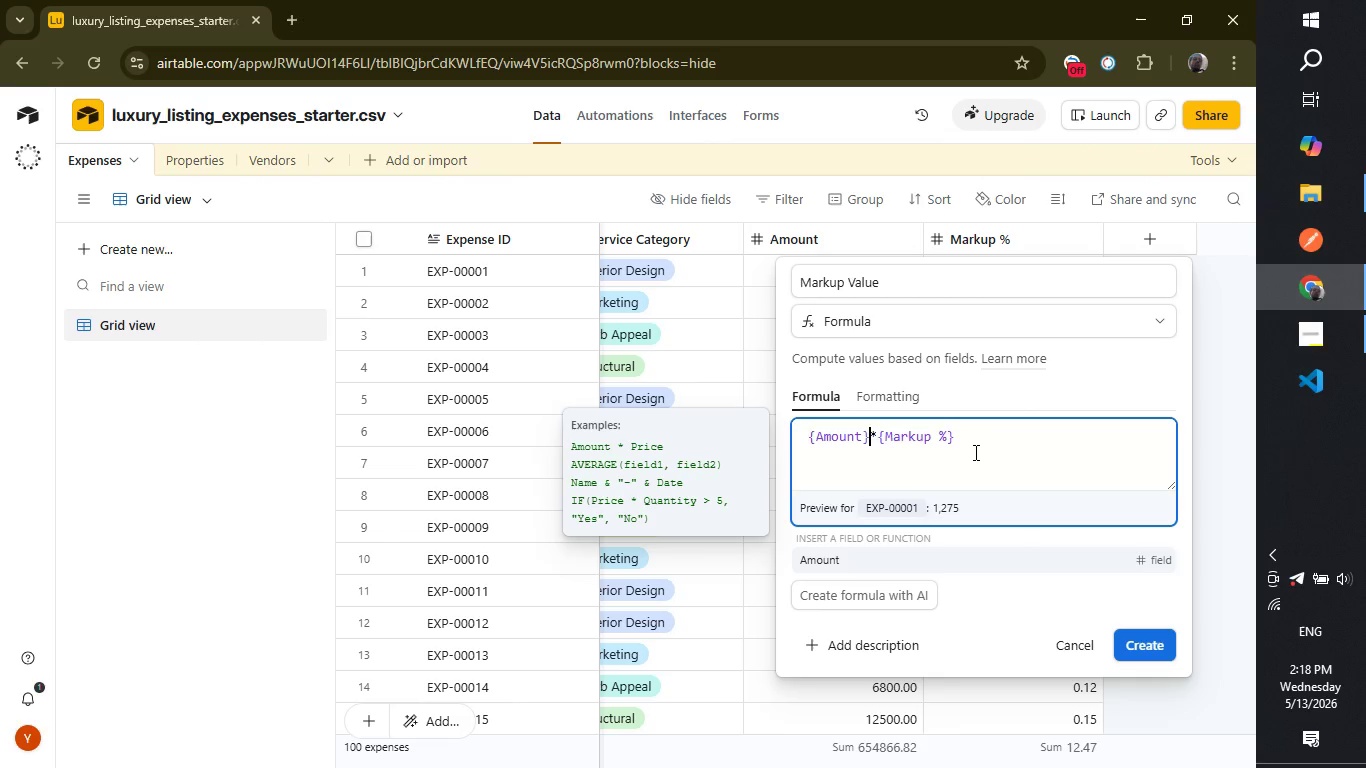 
left_click([1138, 644])
 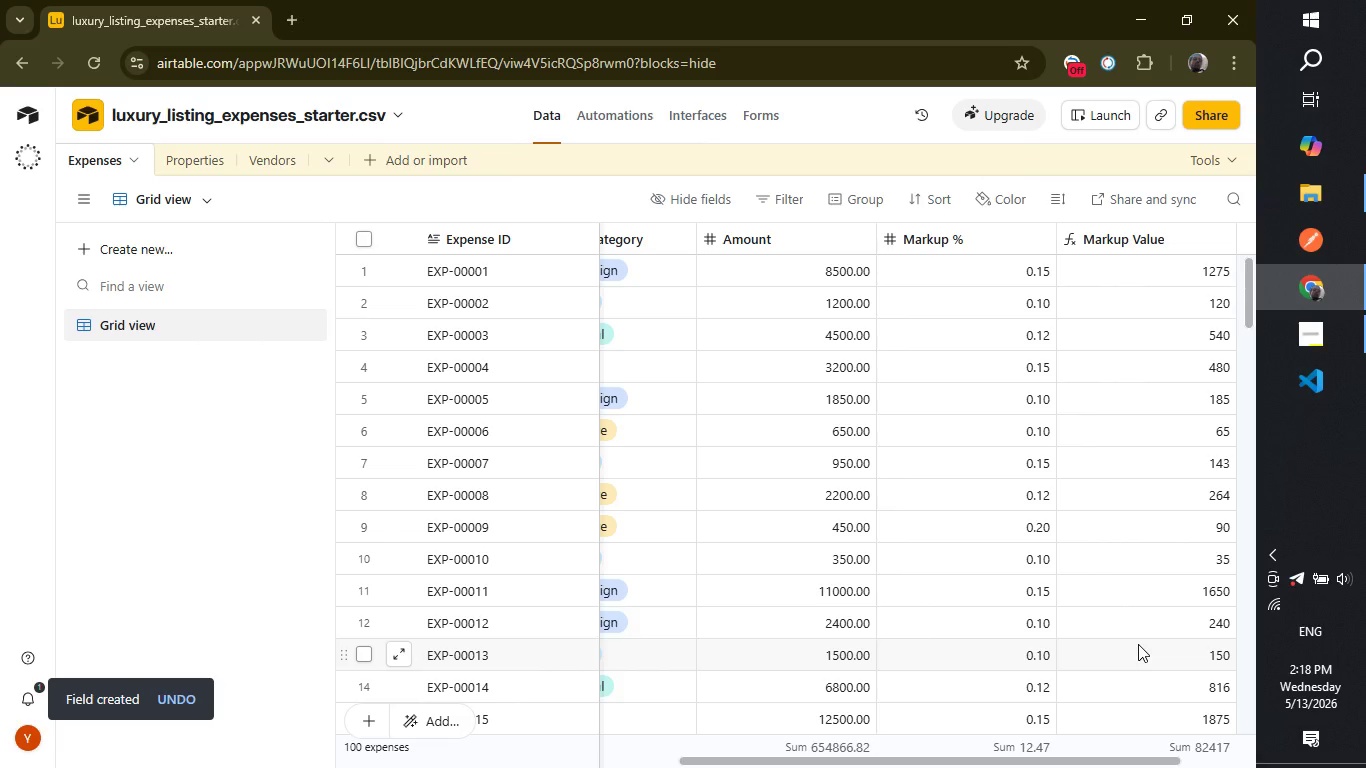 
wait(13.06)
 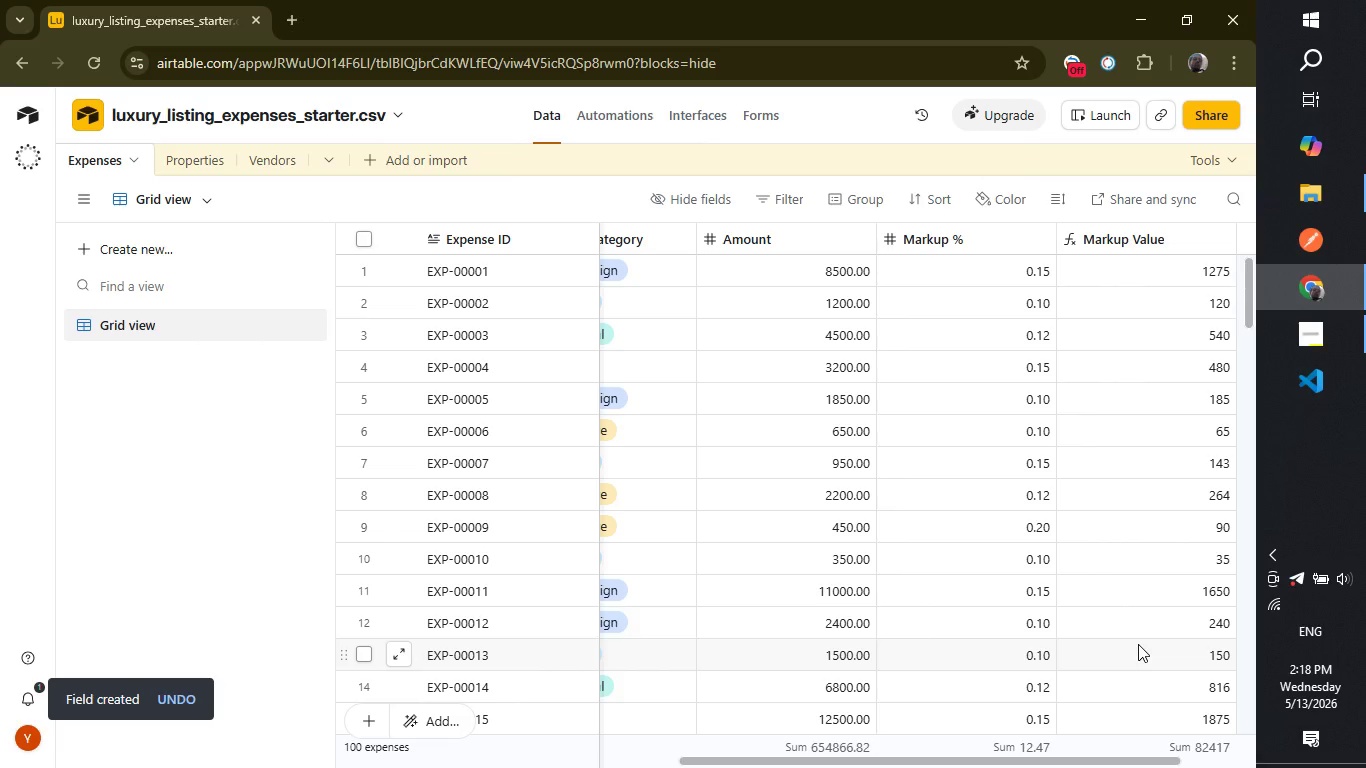 
left_click_drag(start_coordinate=[703, 760], to_coordinate=[840, 757])
 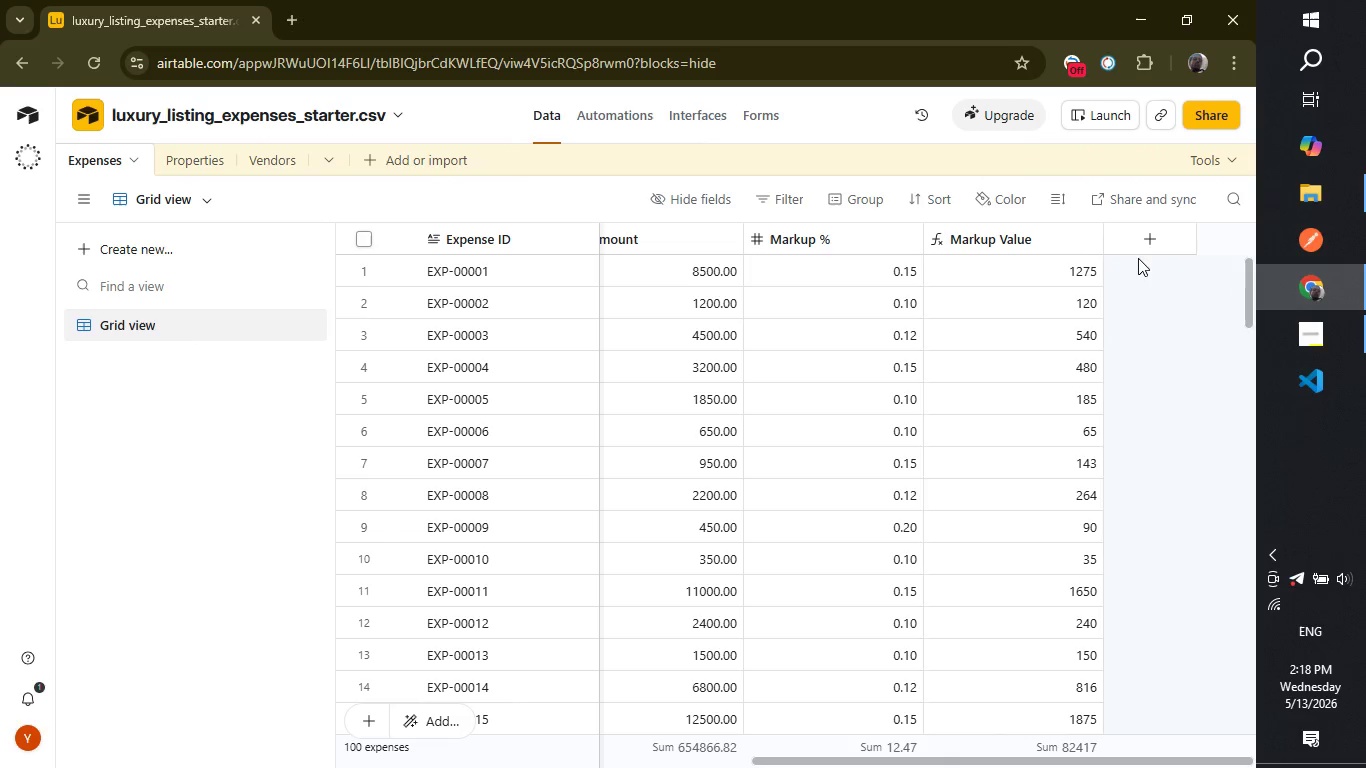 
left_click([1152, 247])
 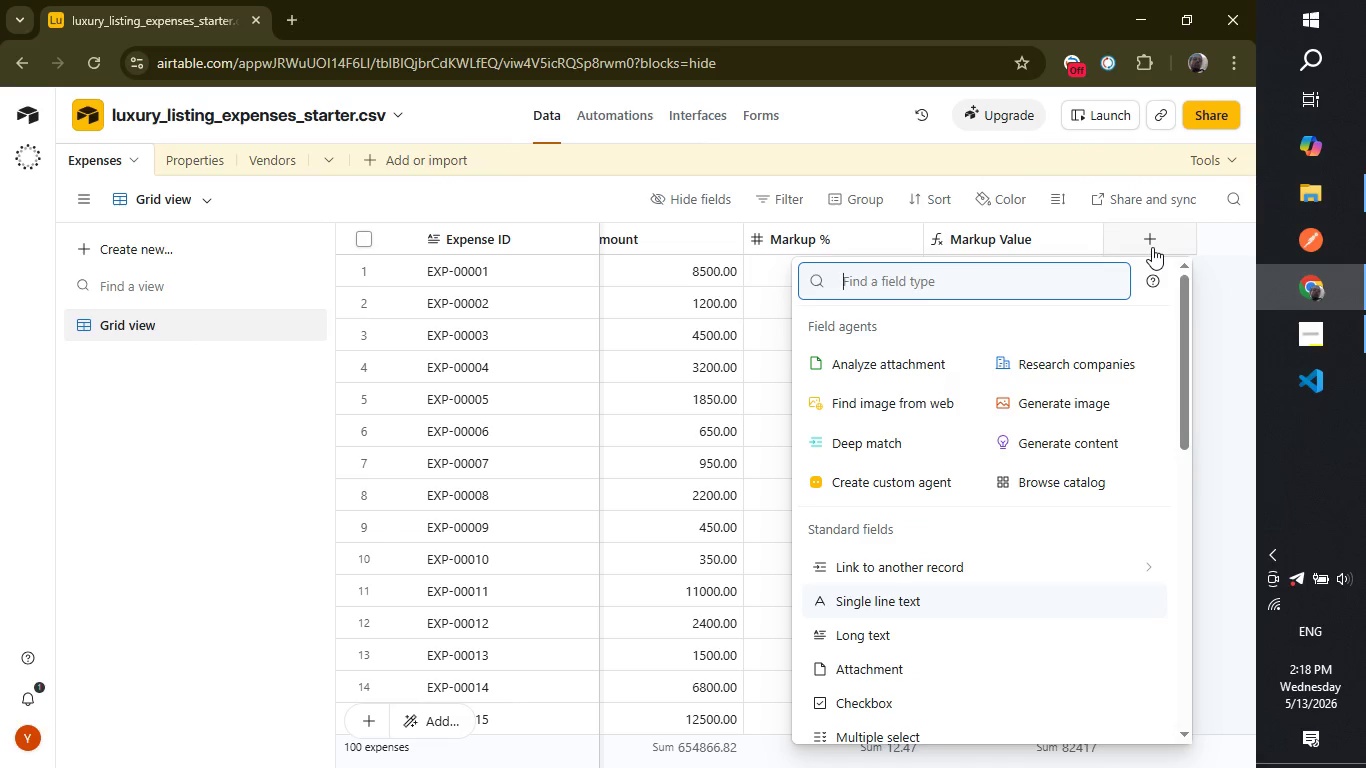 
type(for)
 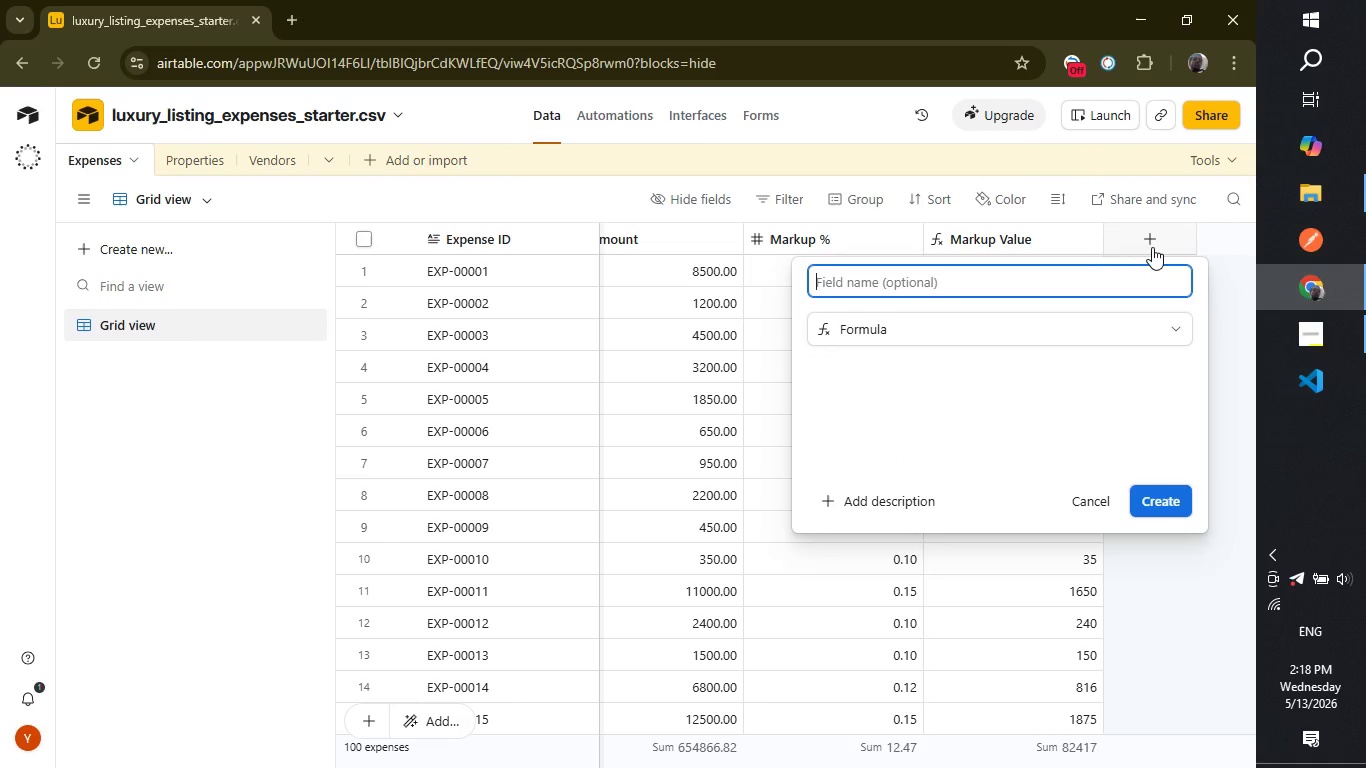 
key(Enter)
 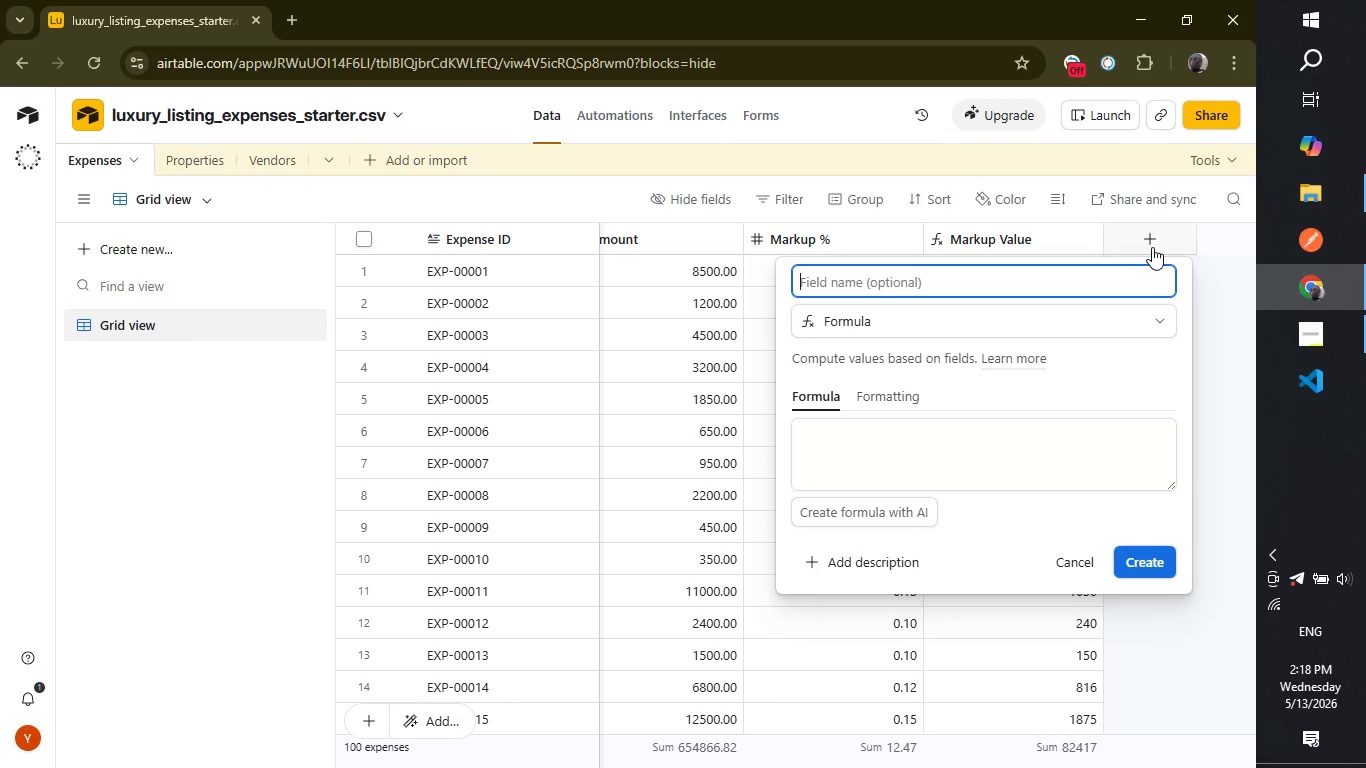 
type(Client Total)
 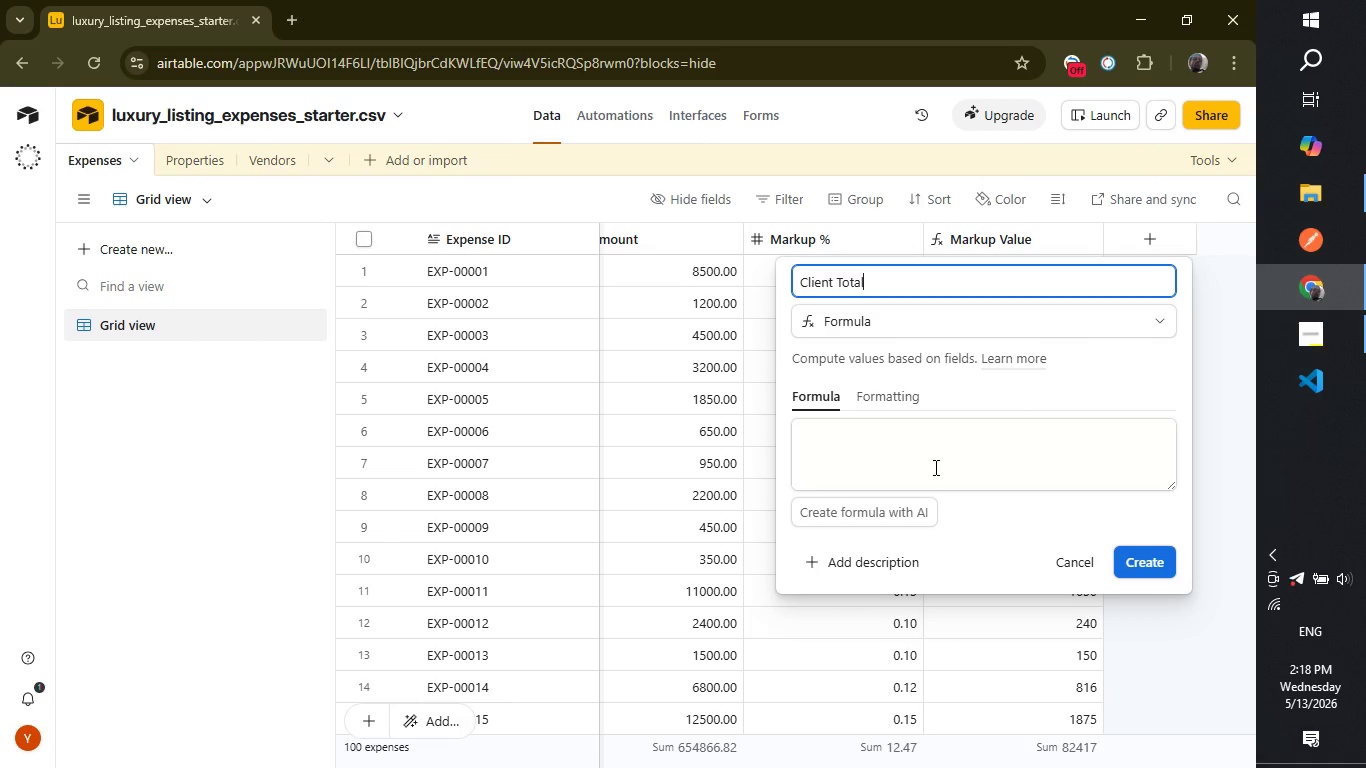 
left_click([934, 467])
 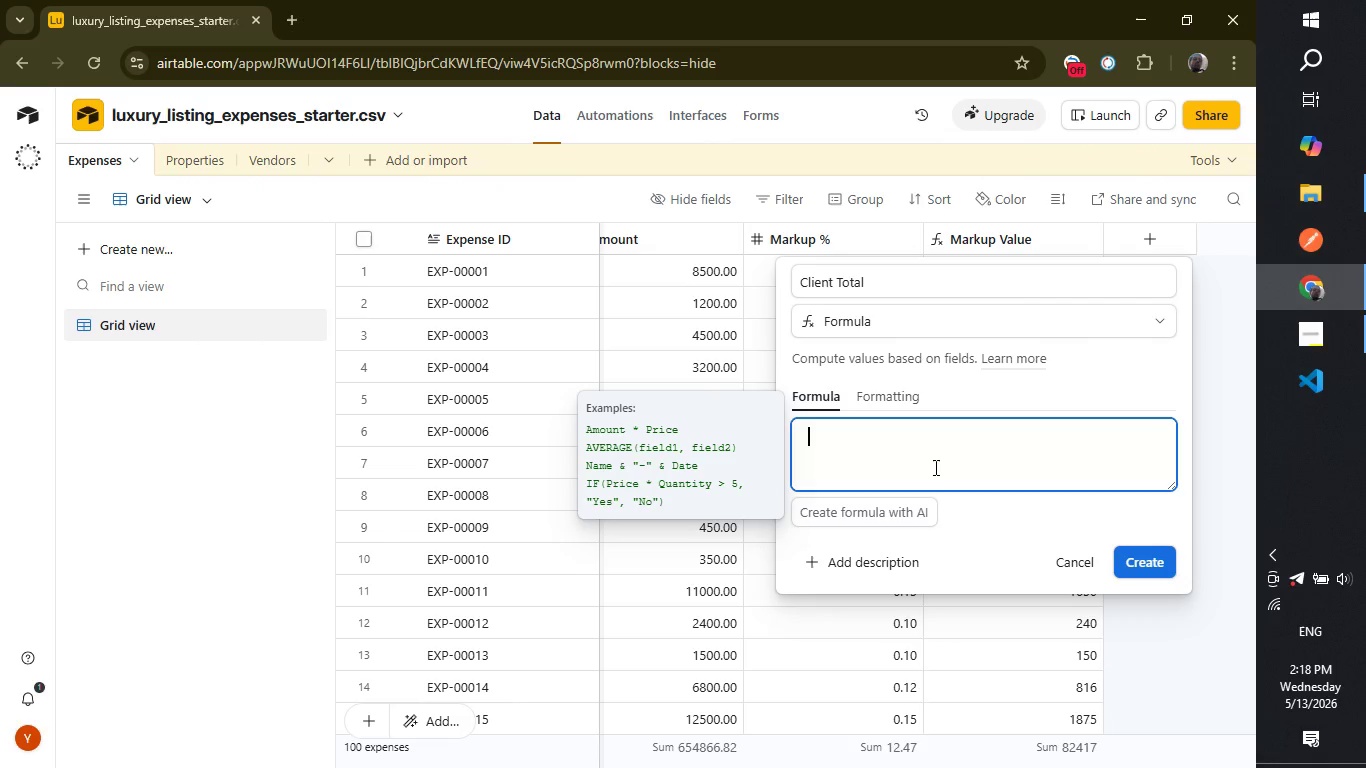 
wait(5.25)
 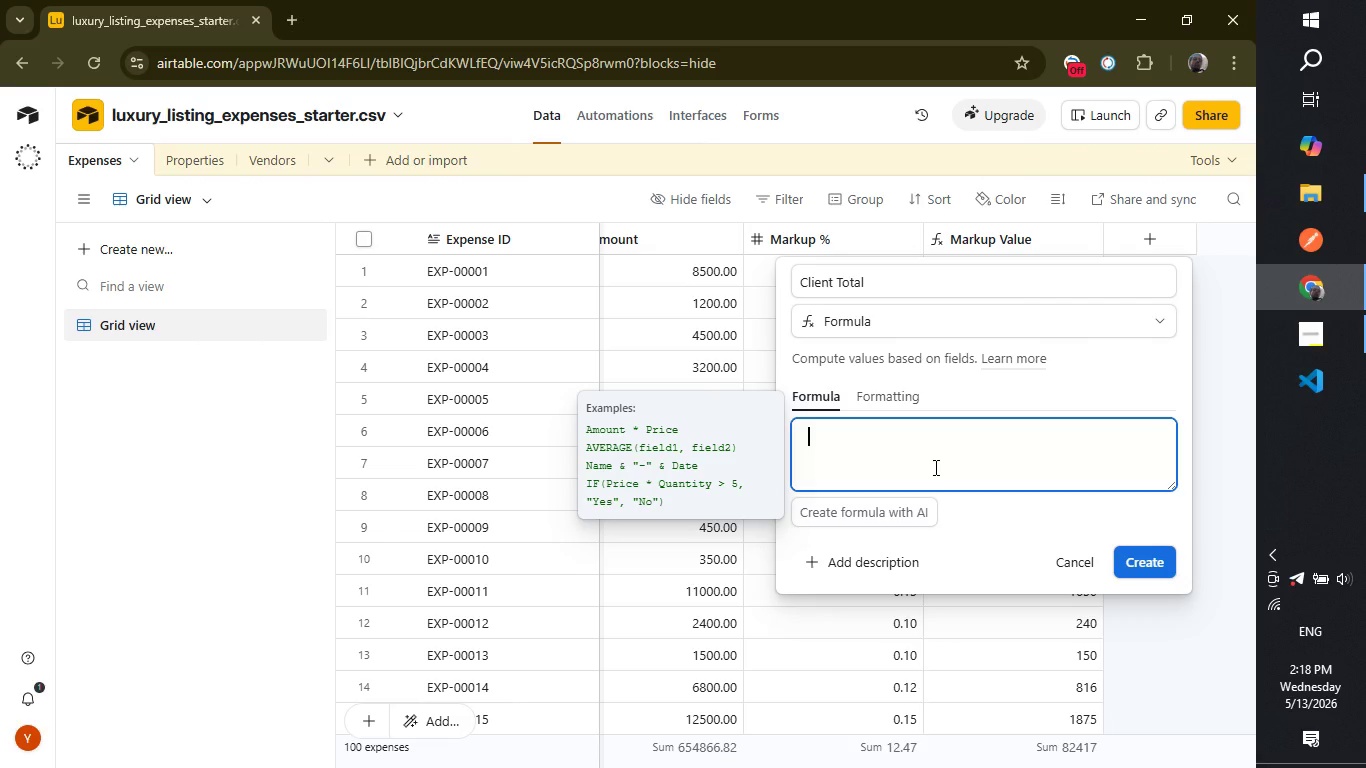 
type({Amount)
 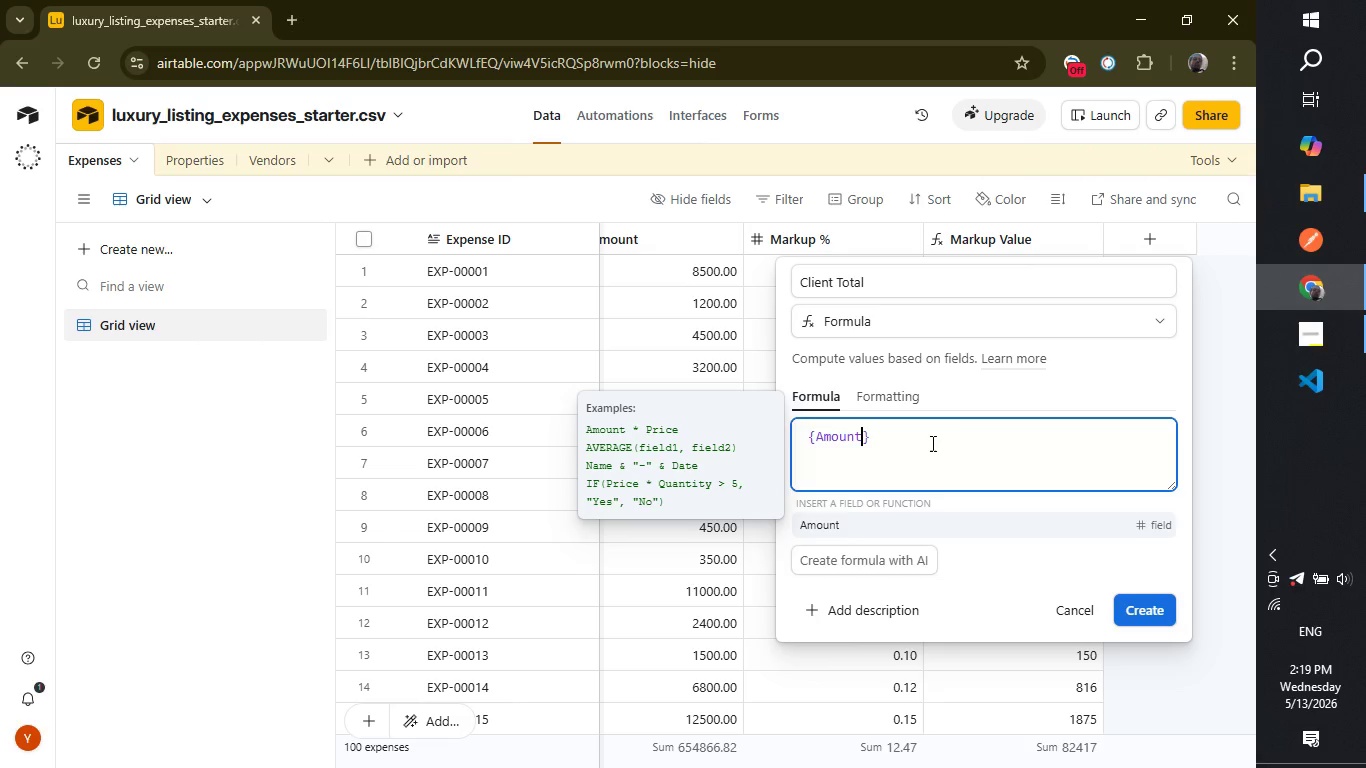 
left_click([930, 443])
 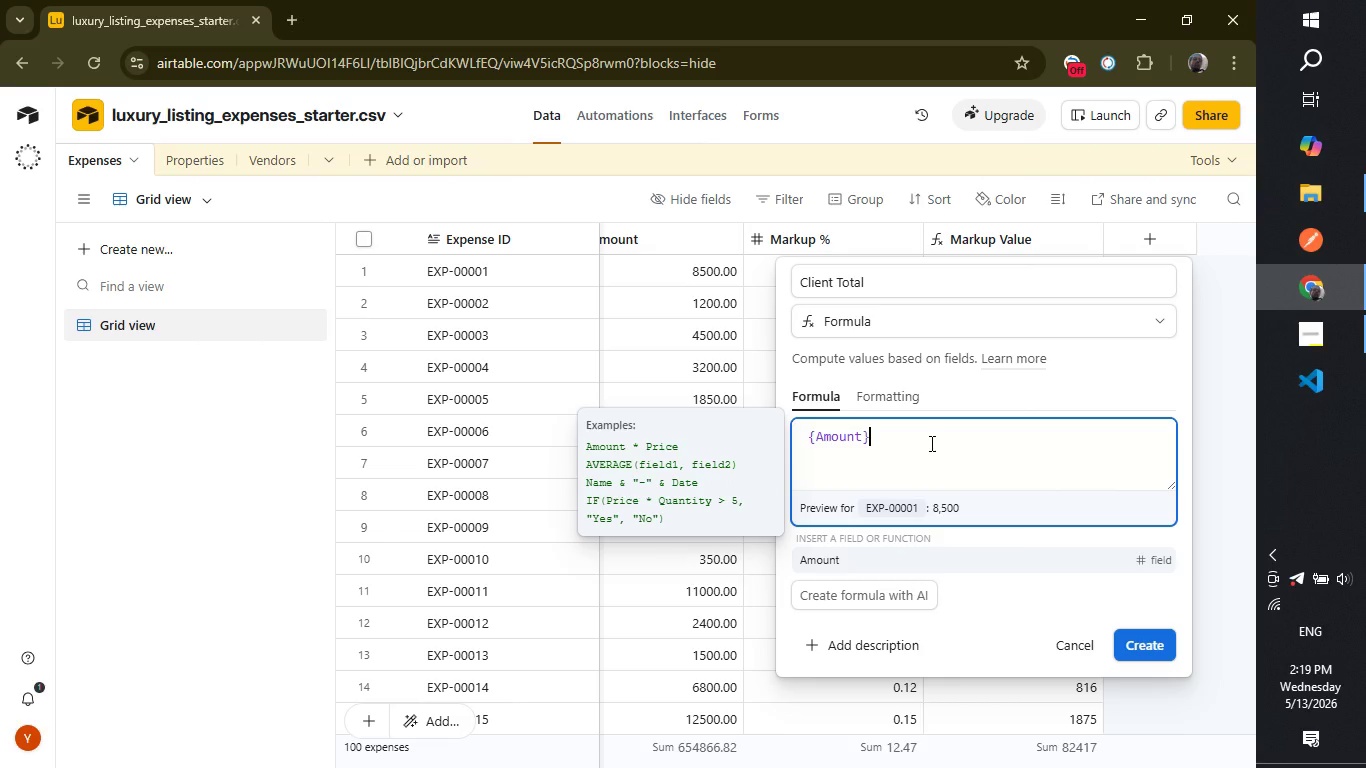 
key(Space)
 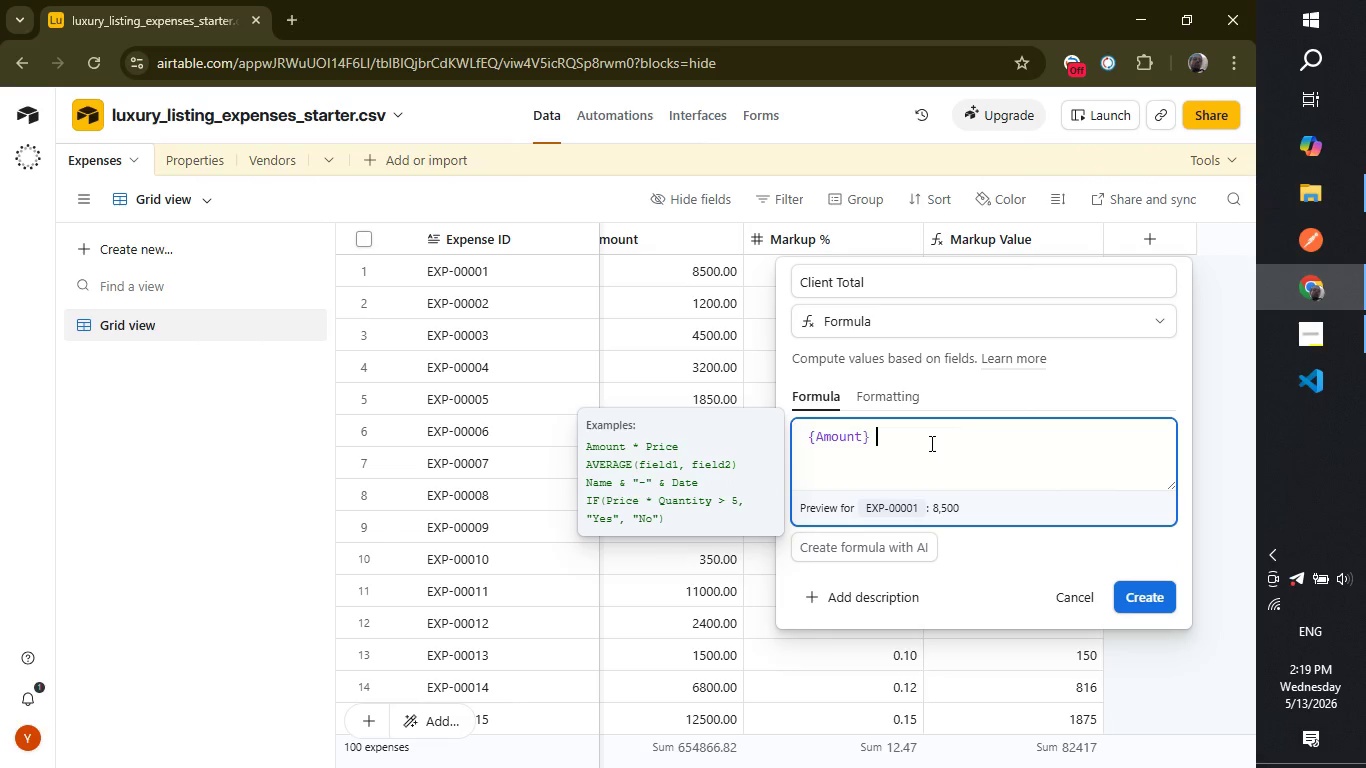 
key(Shift+ShiftLeft)
 